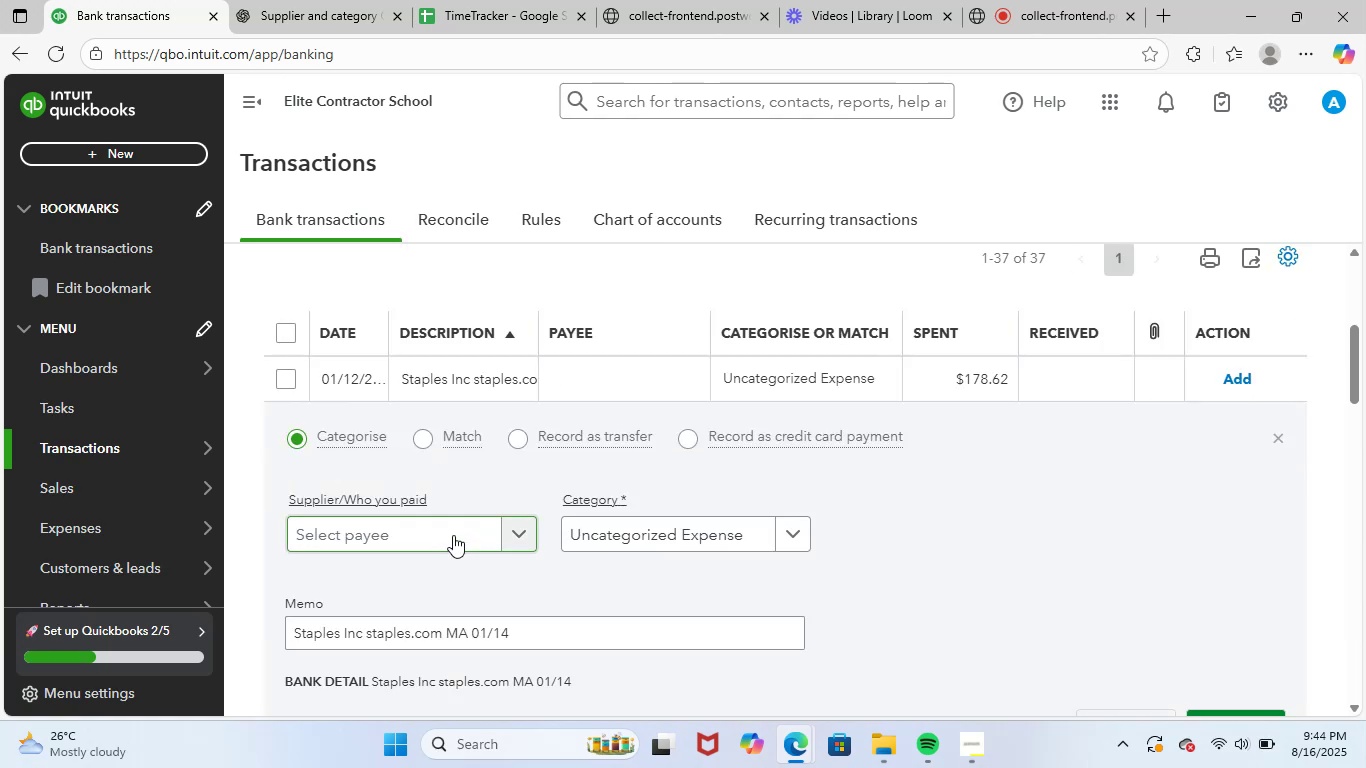 
left_click([451, 536])
 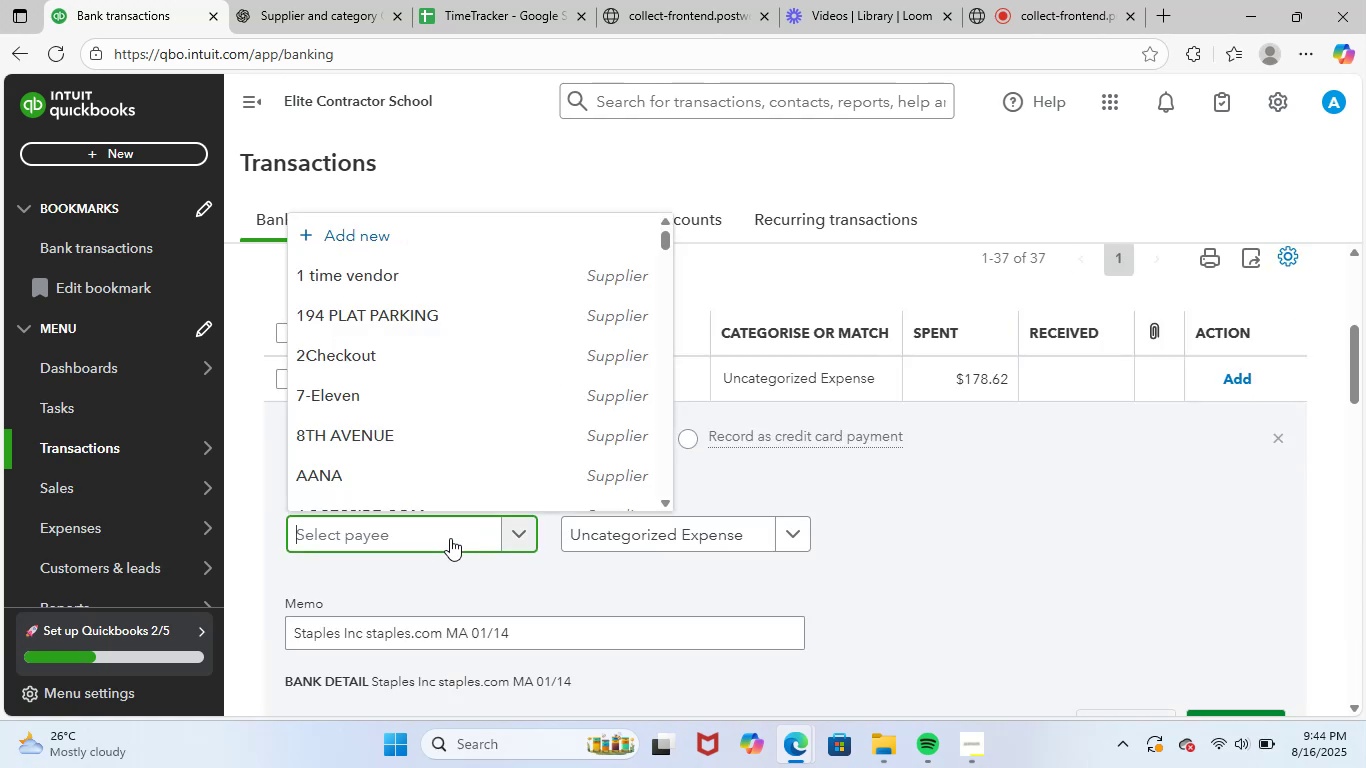 
type(sta)
 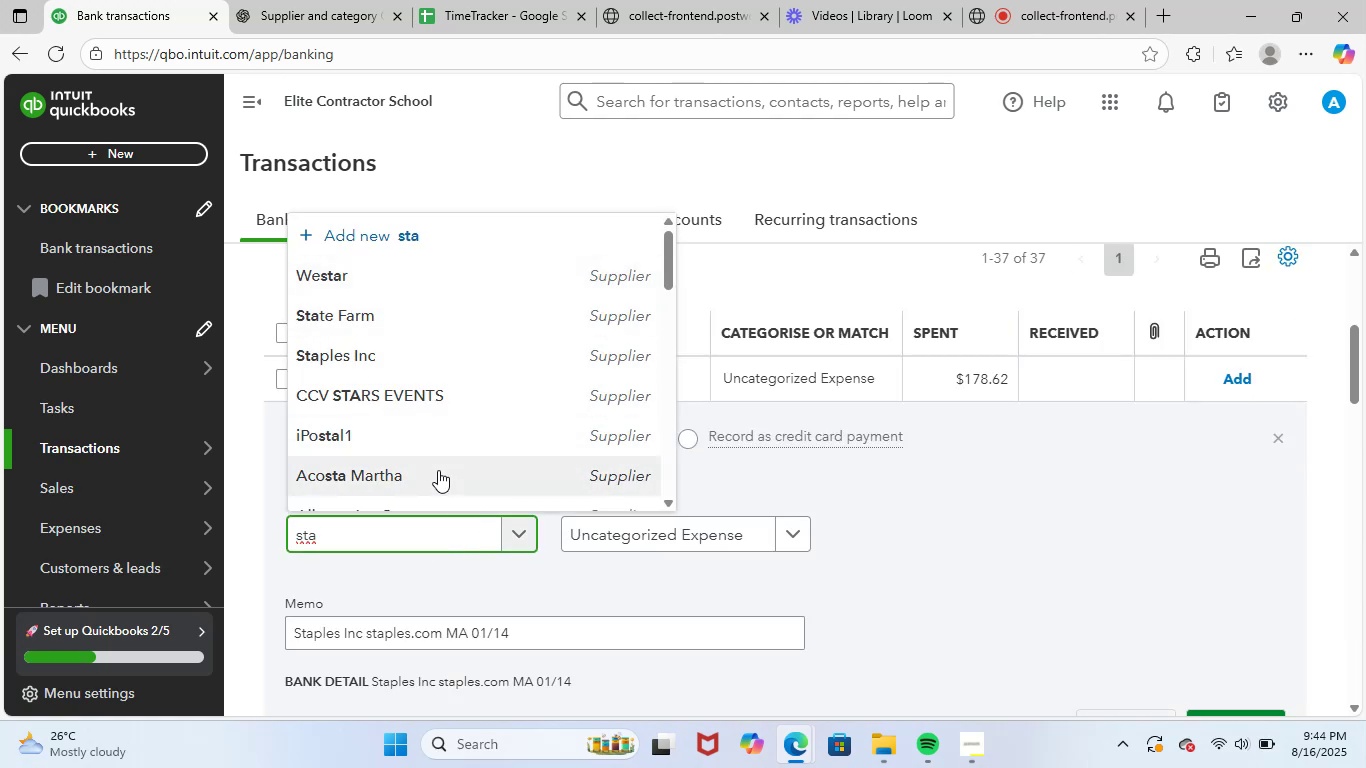 
left_click([431, 356])
 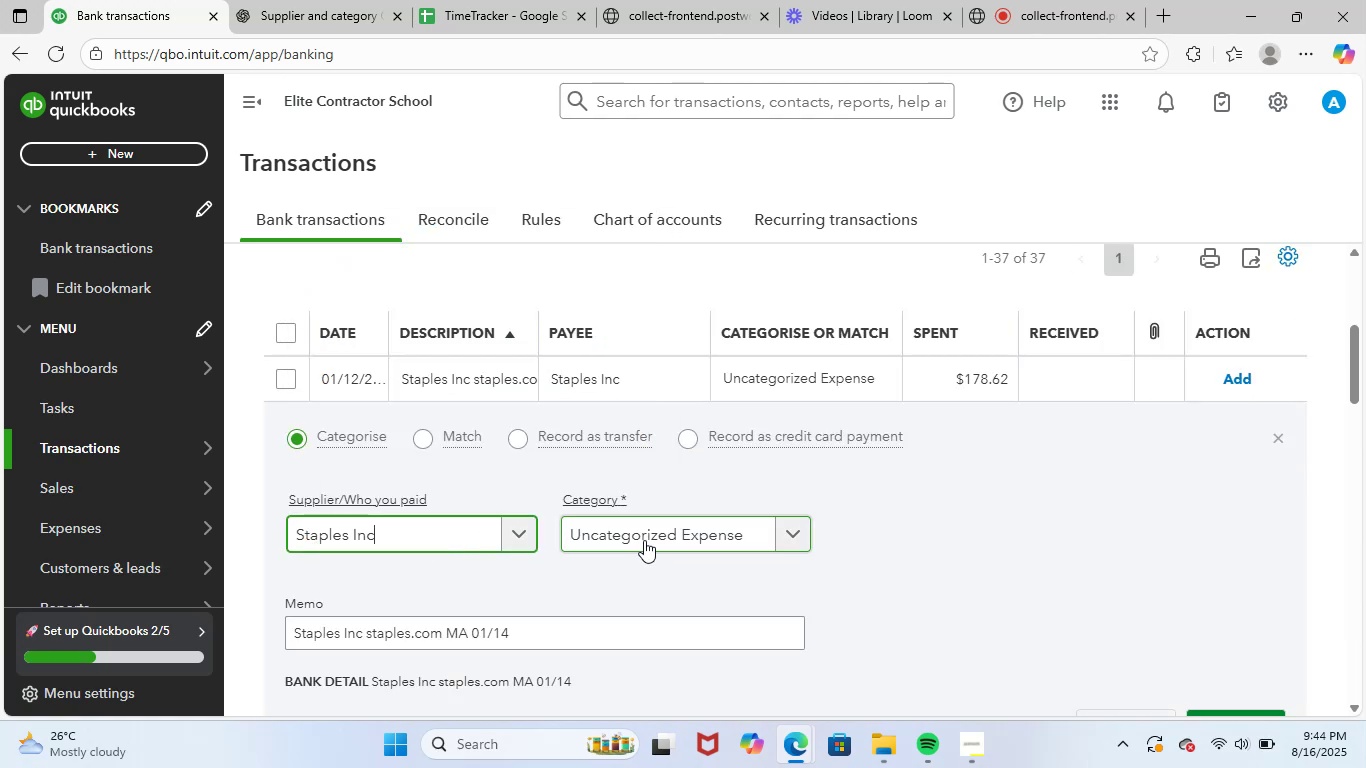 
left_click([655, 536])
 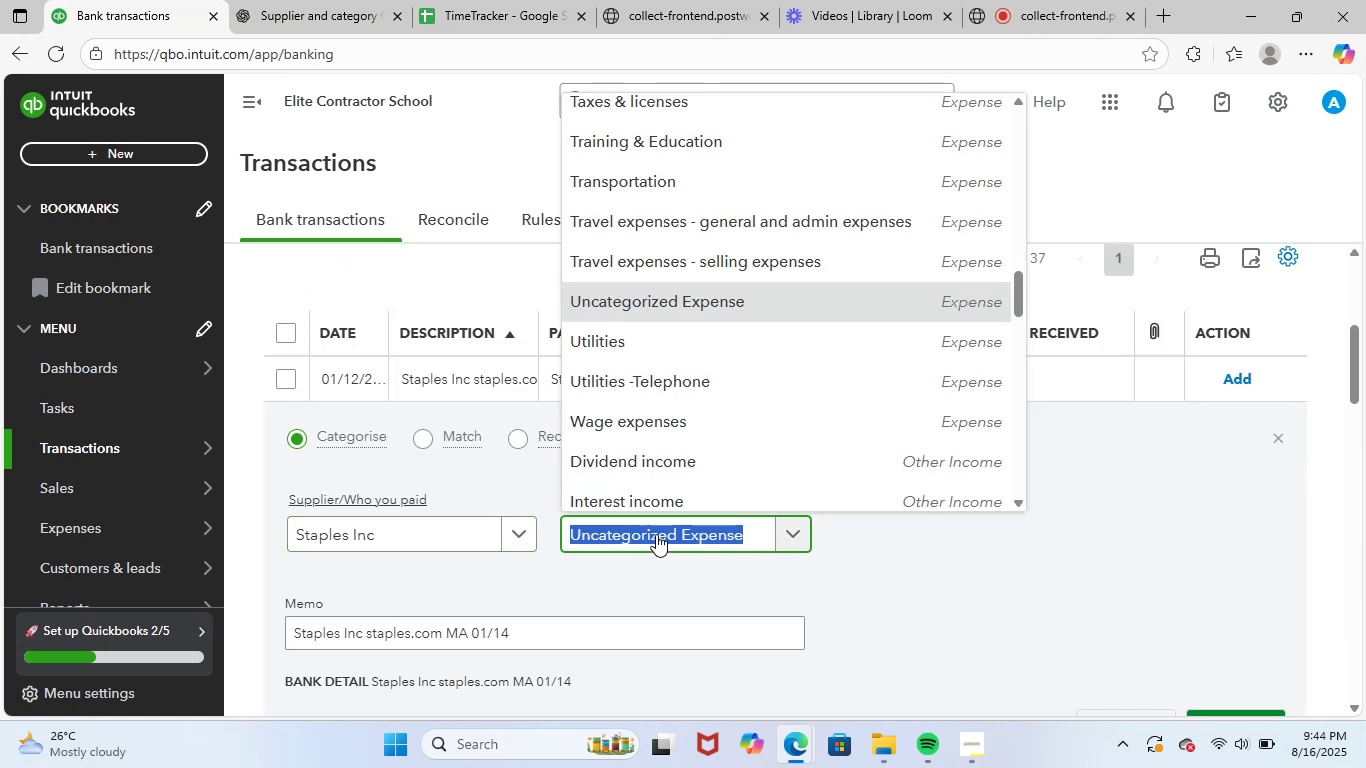 
type(suppl)
 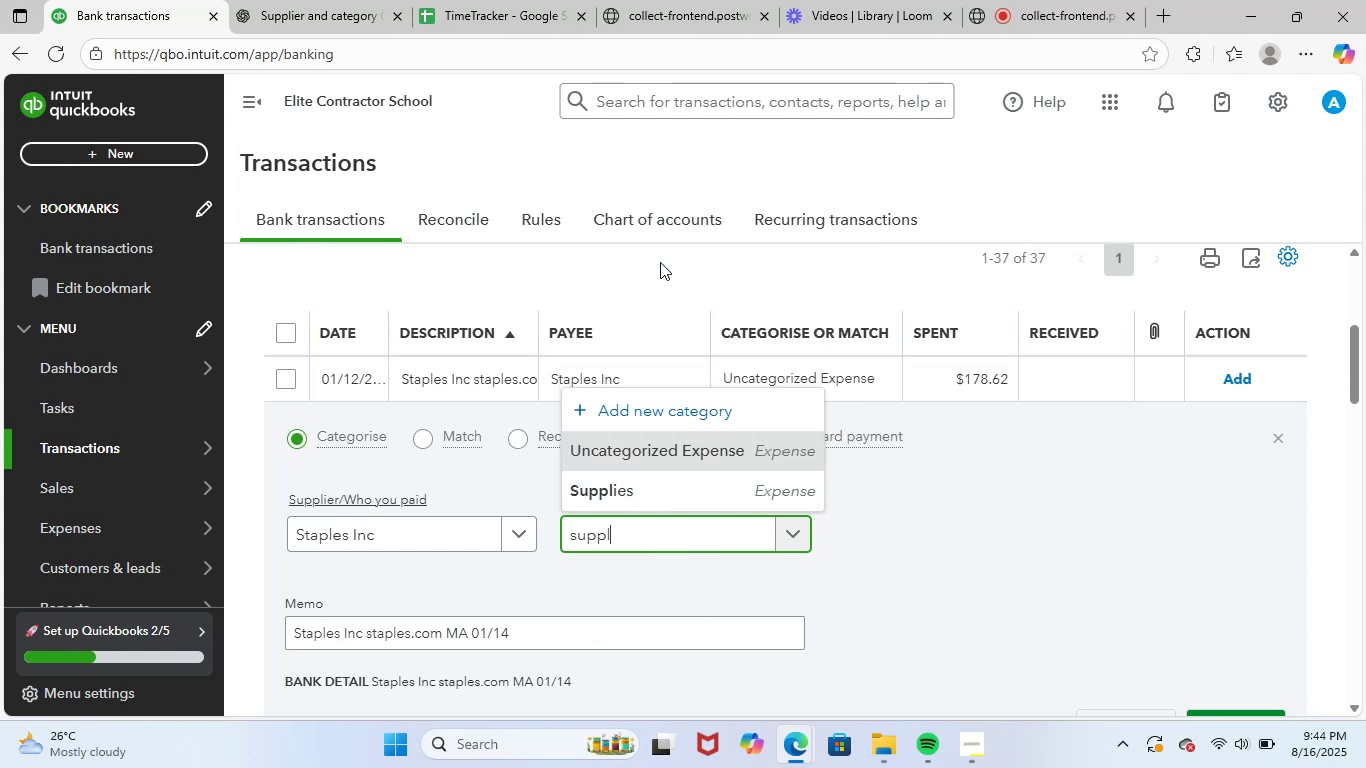 
left_click([646, 499])
 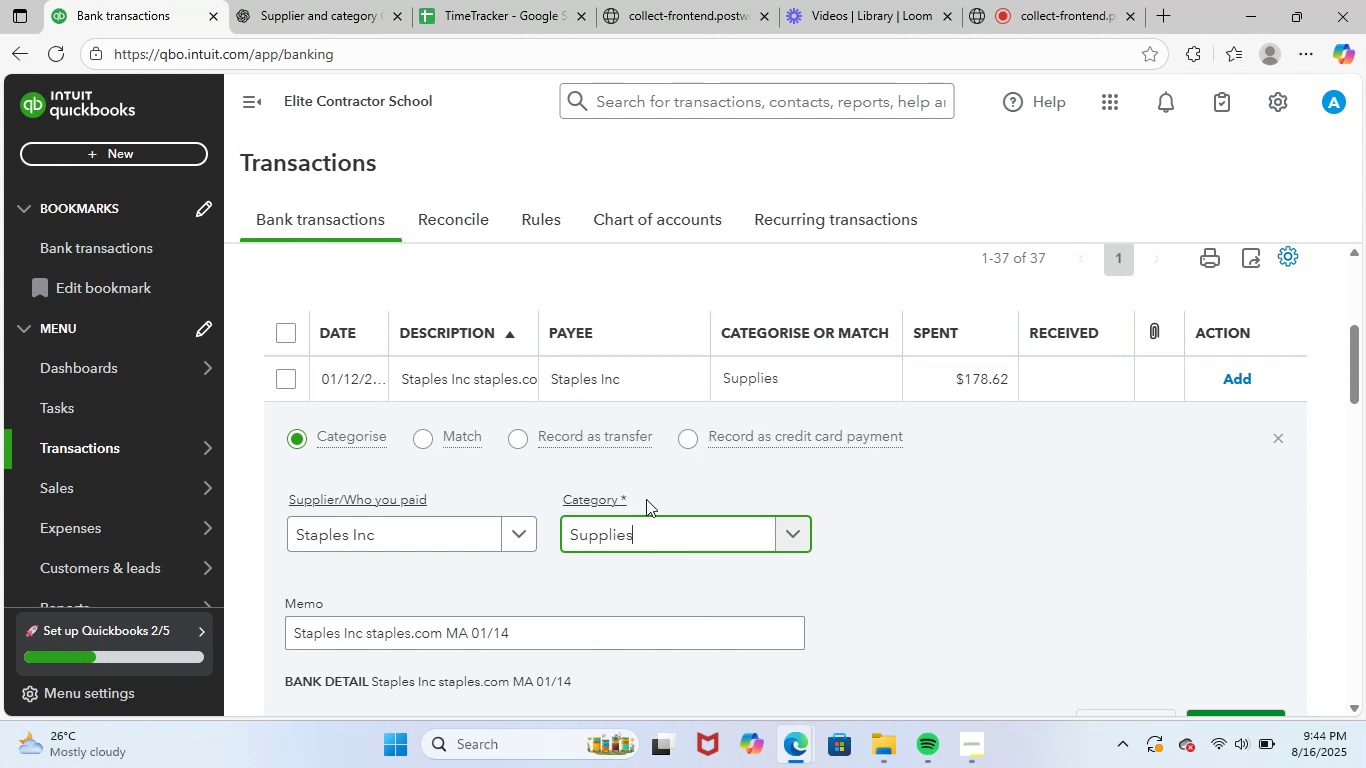 
scroll: coordinate [860, 527], scroll_direction: down, amount: 2.0
 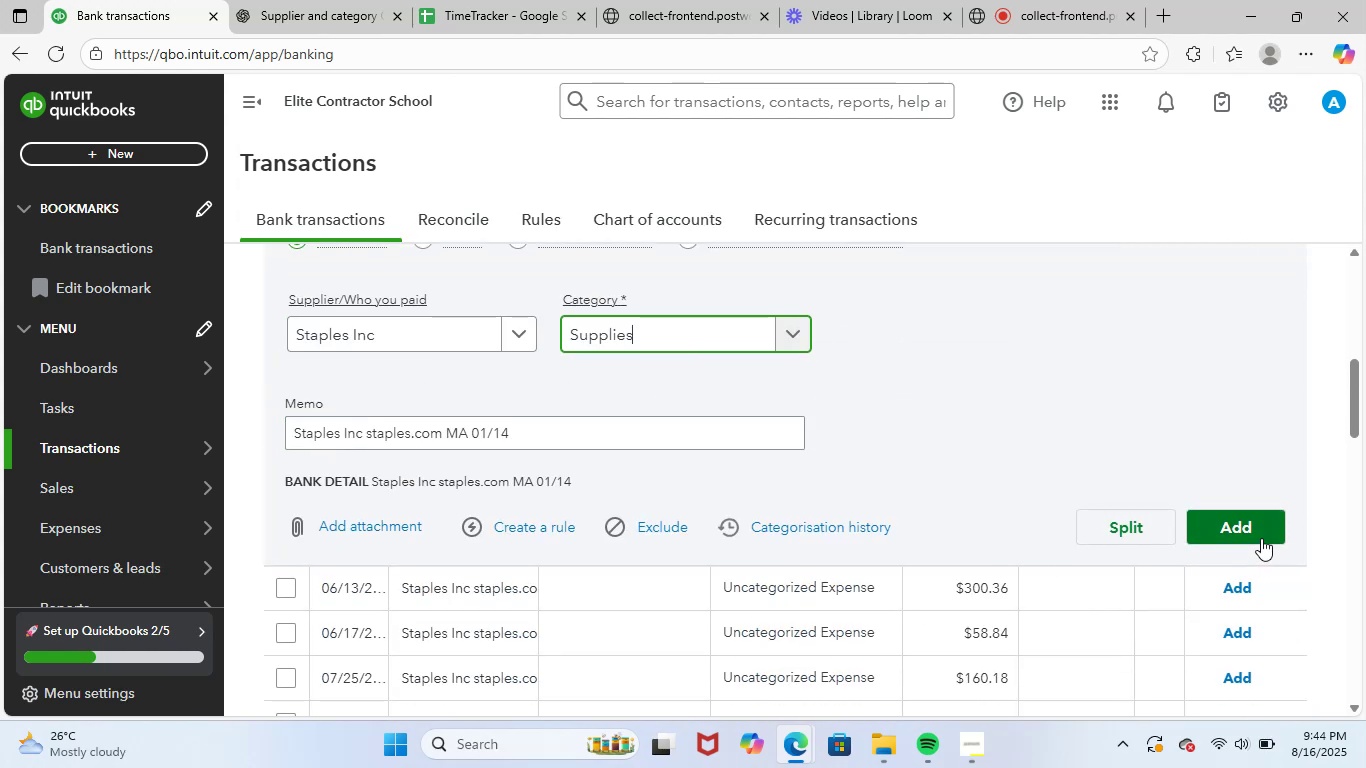 
left_click([1257, 523])
 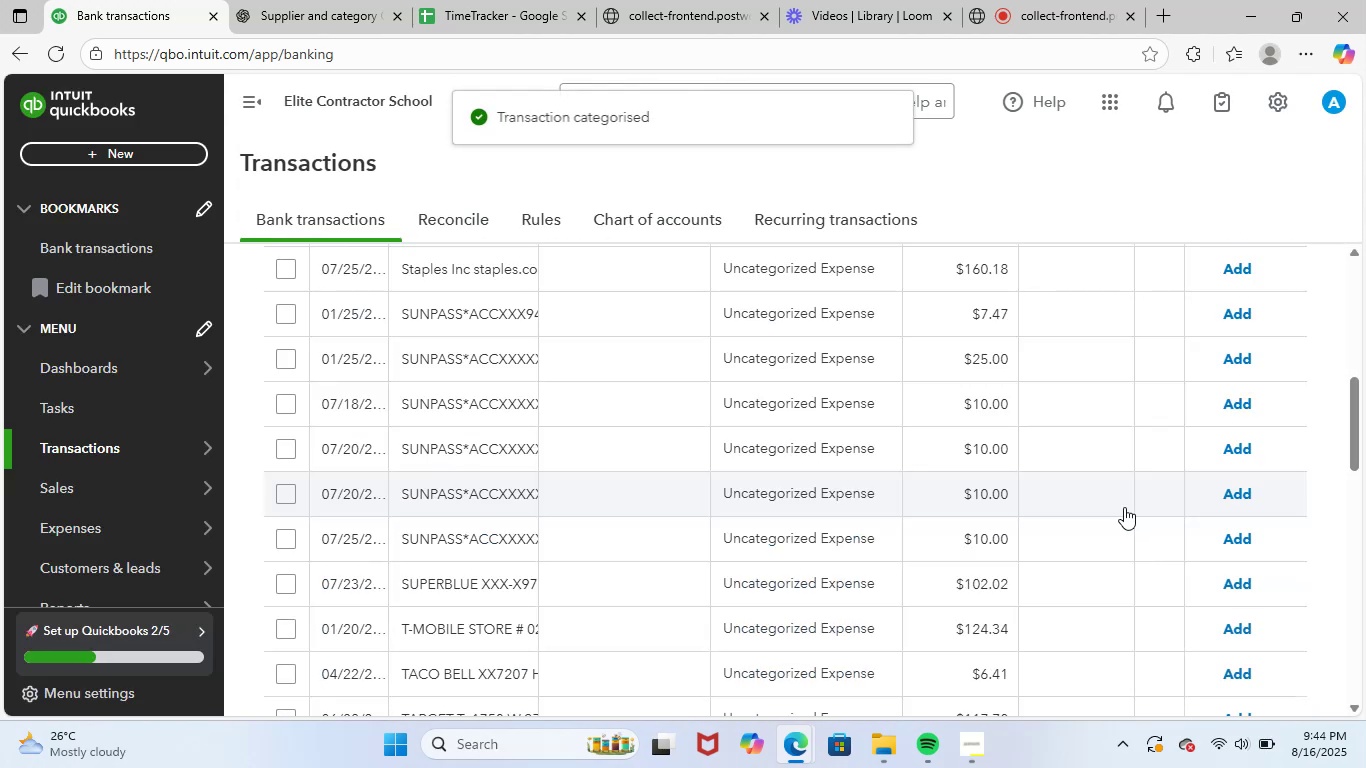 
scroll: coordinate [585, 358], scroll_direction: up, amount: 2.0
 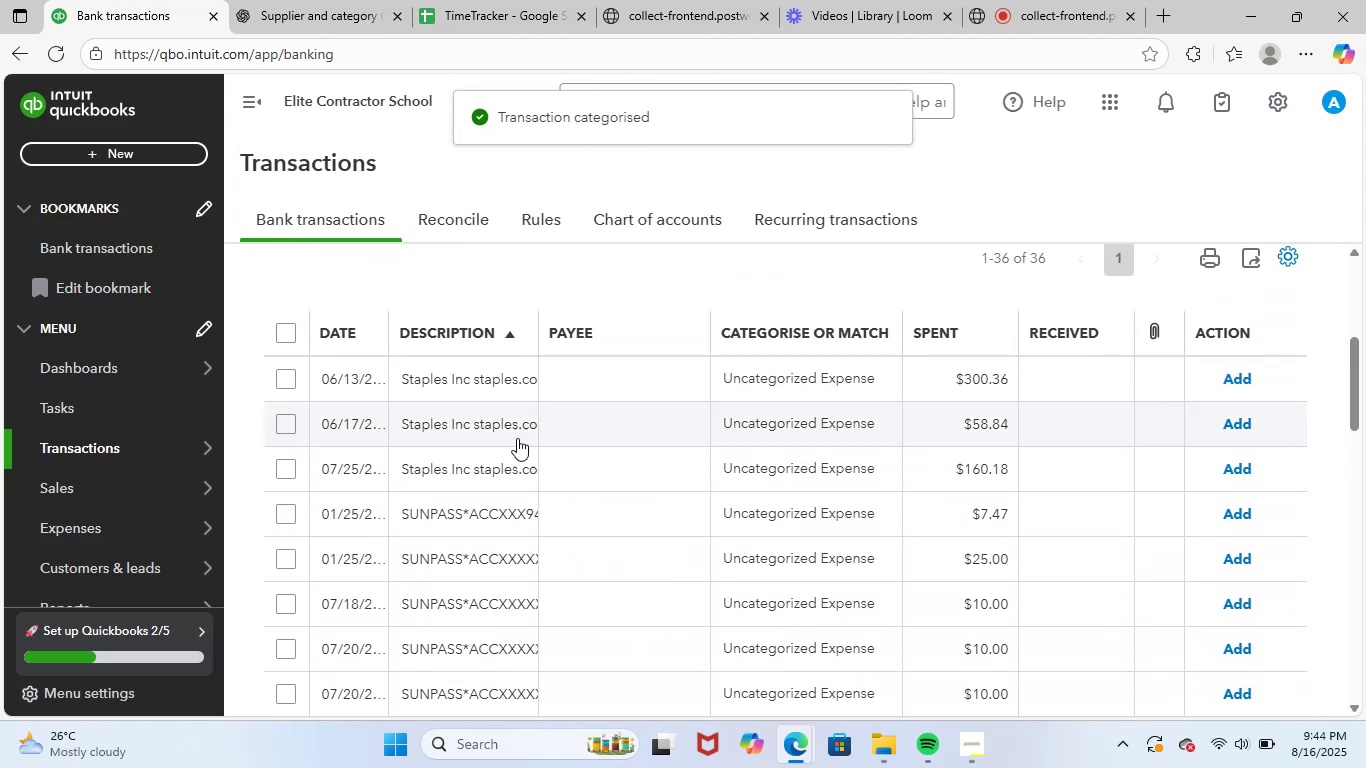 
left_click([471, 384])
 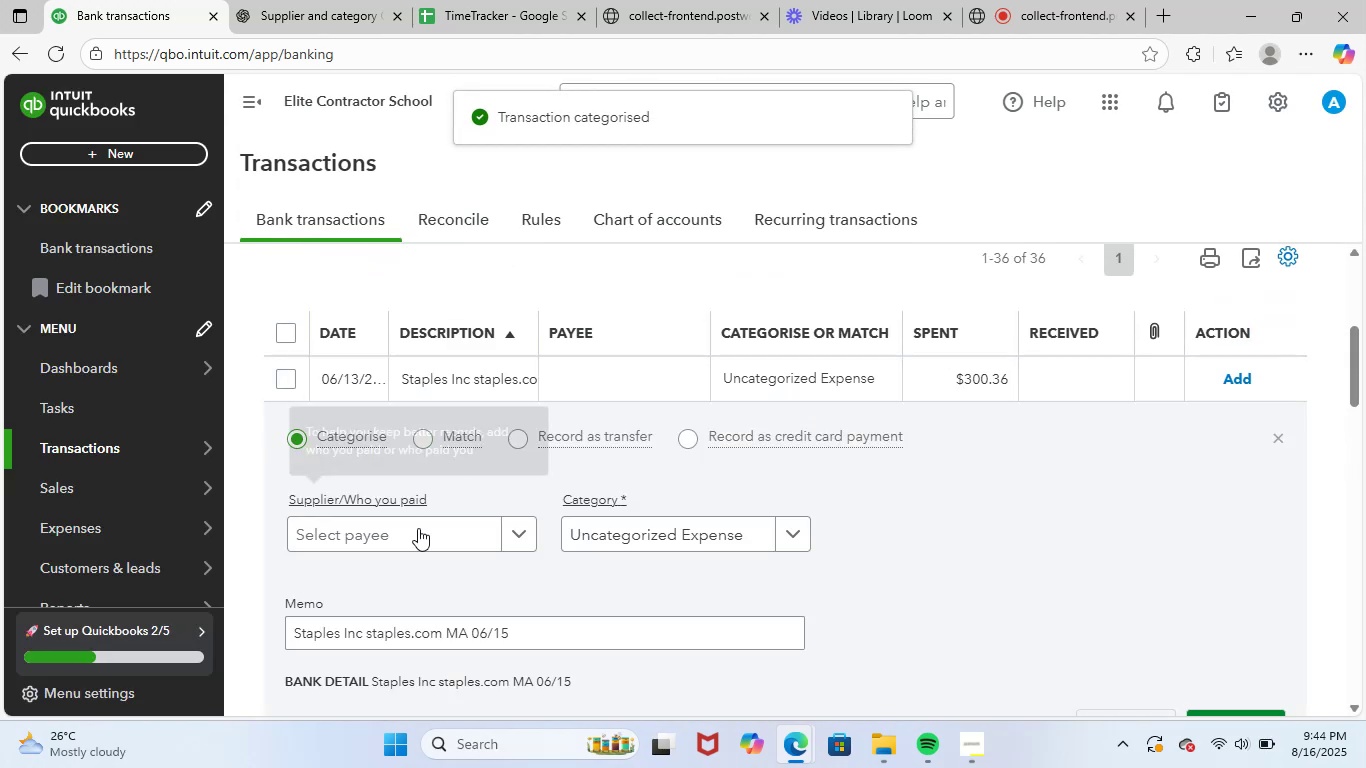 
left_click([417, 537])
 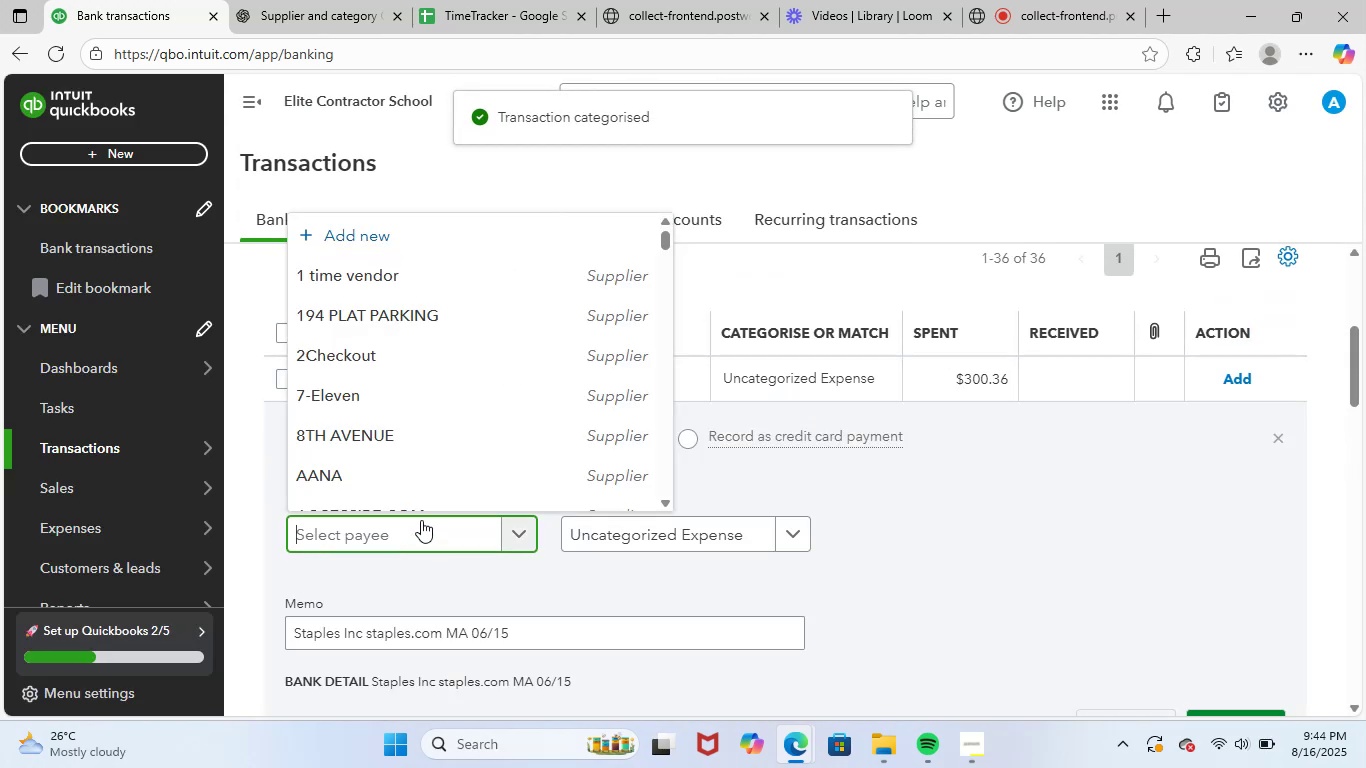 
type(stapl)
 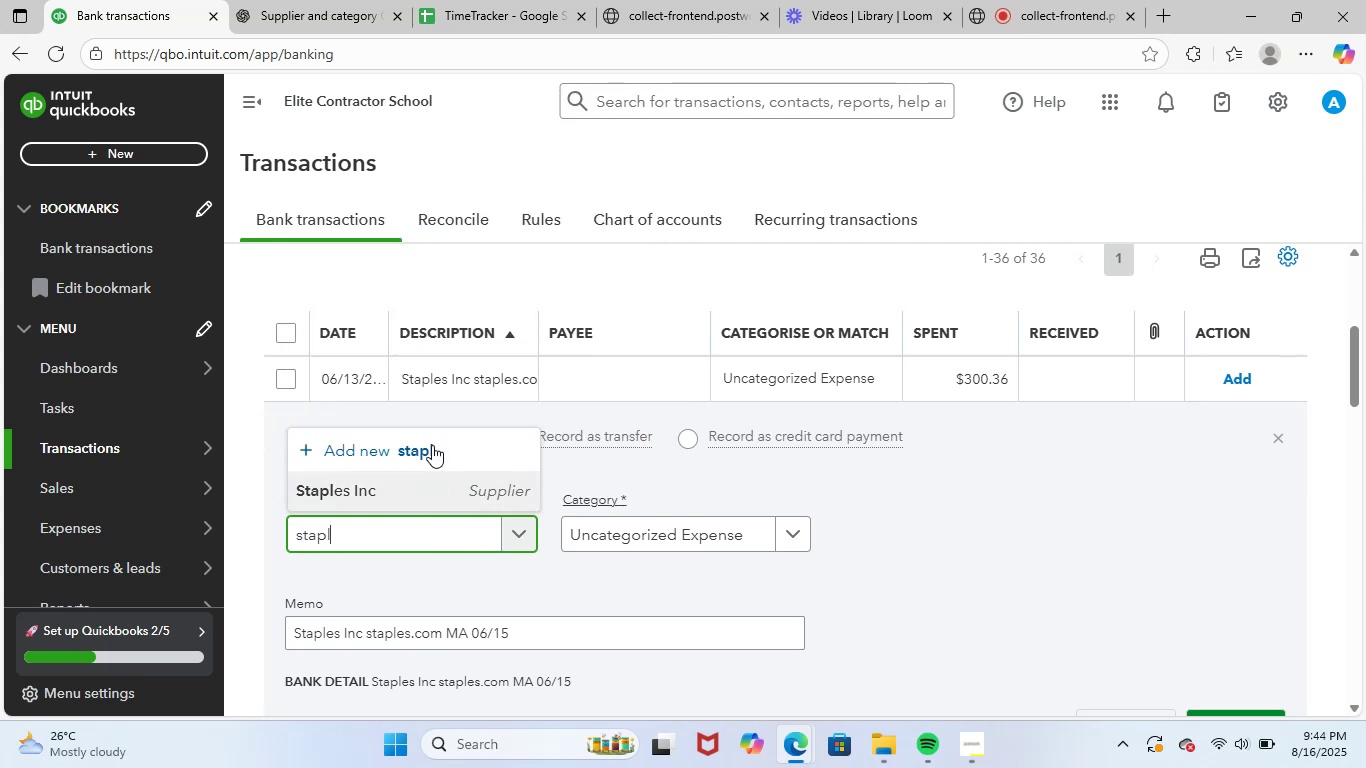 
left_click([431, 491])
 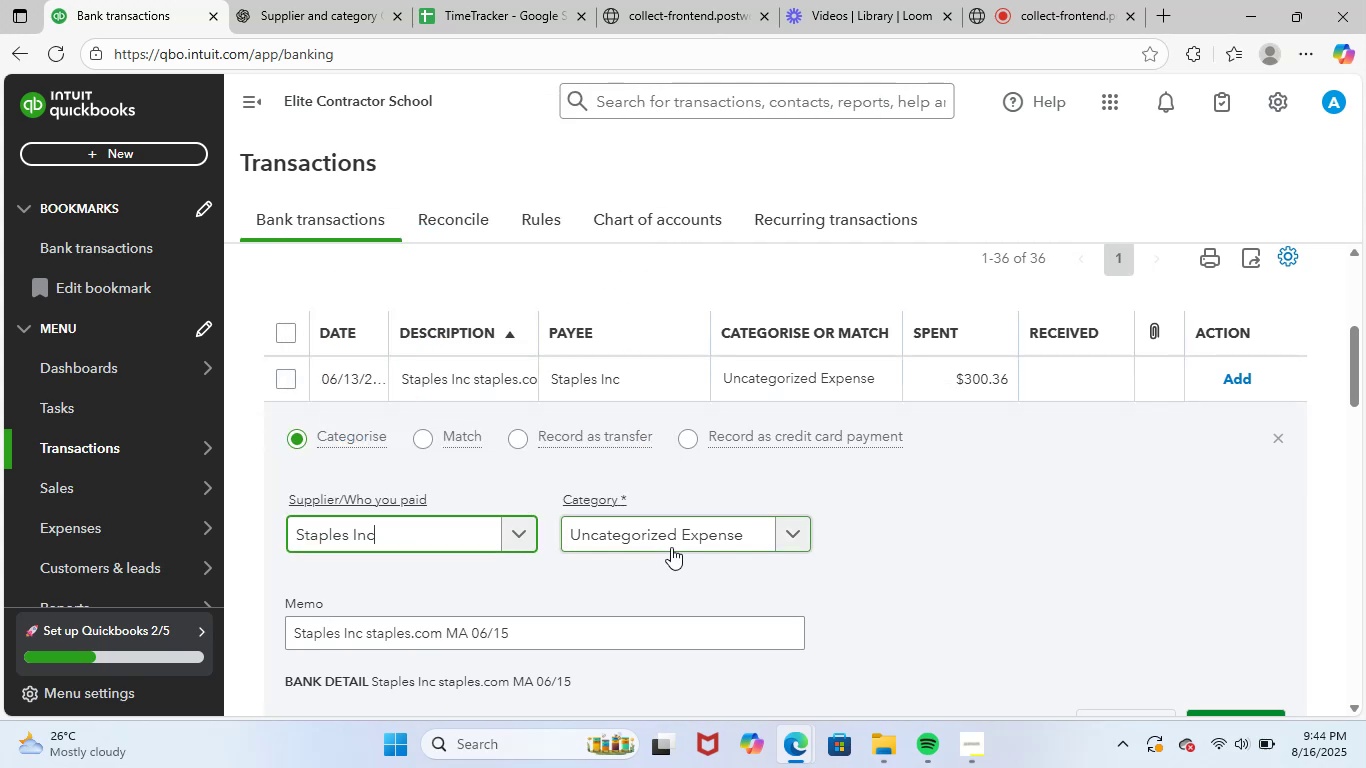 
left_click([683, 539])
 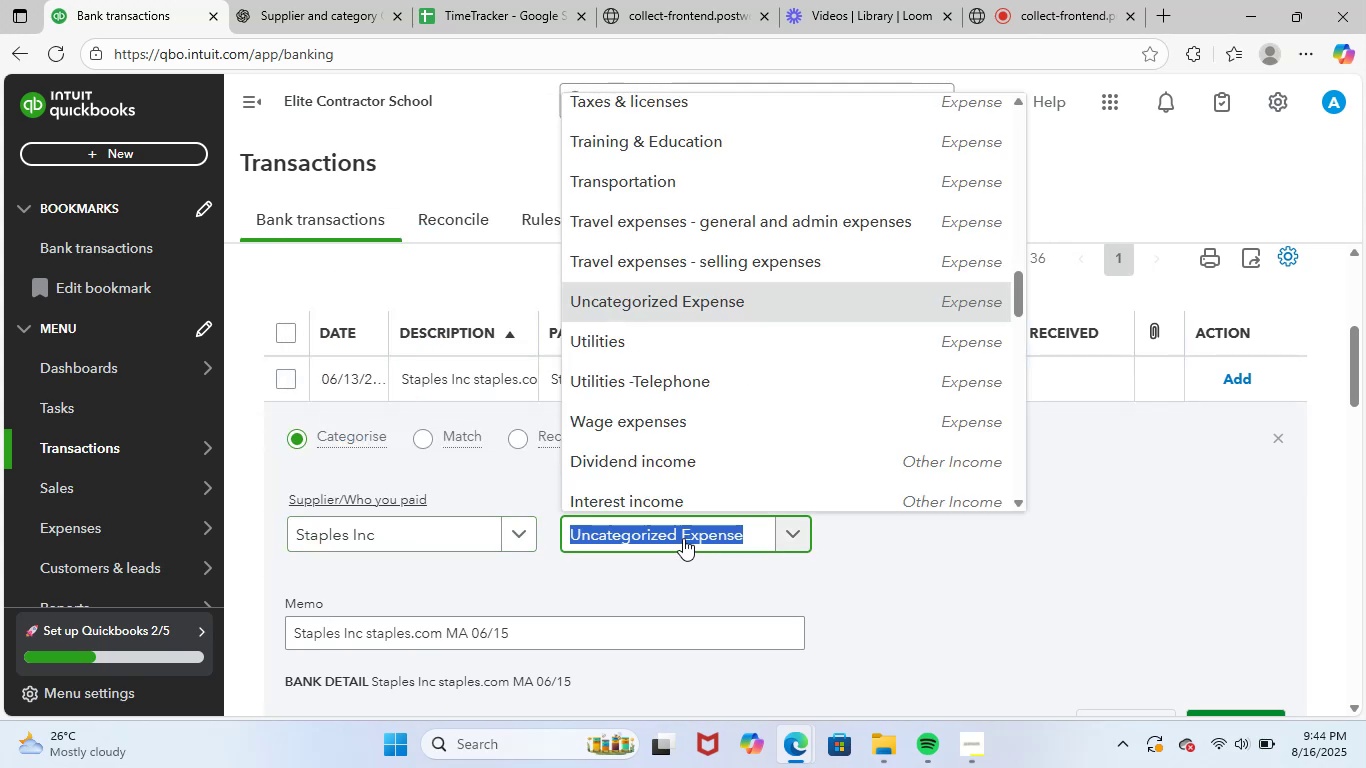 
type(supp)
 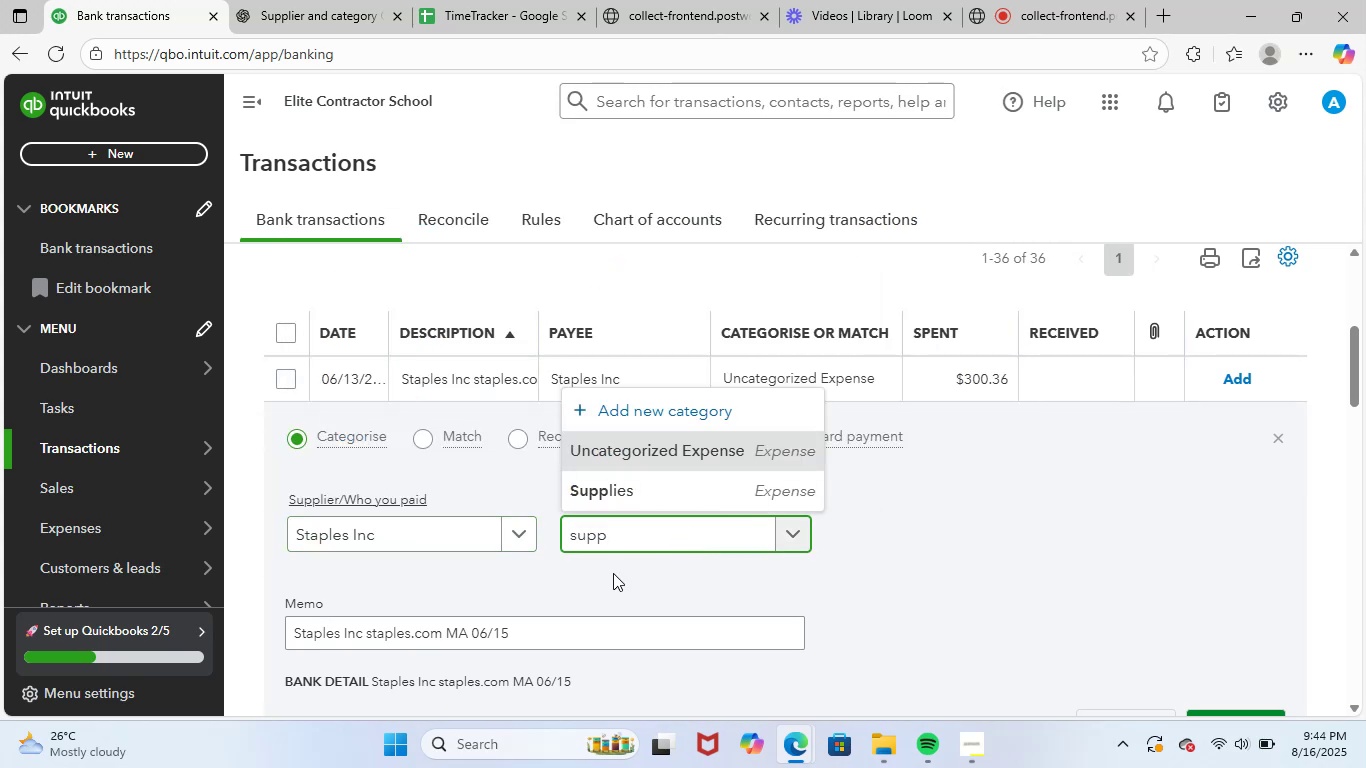 
left_click([685, 481])
 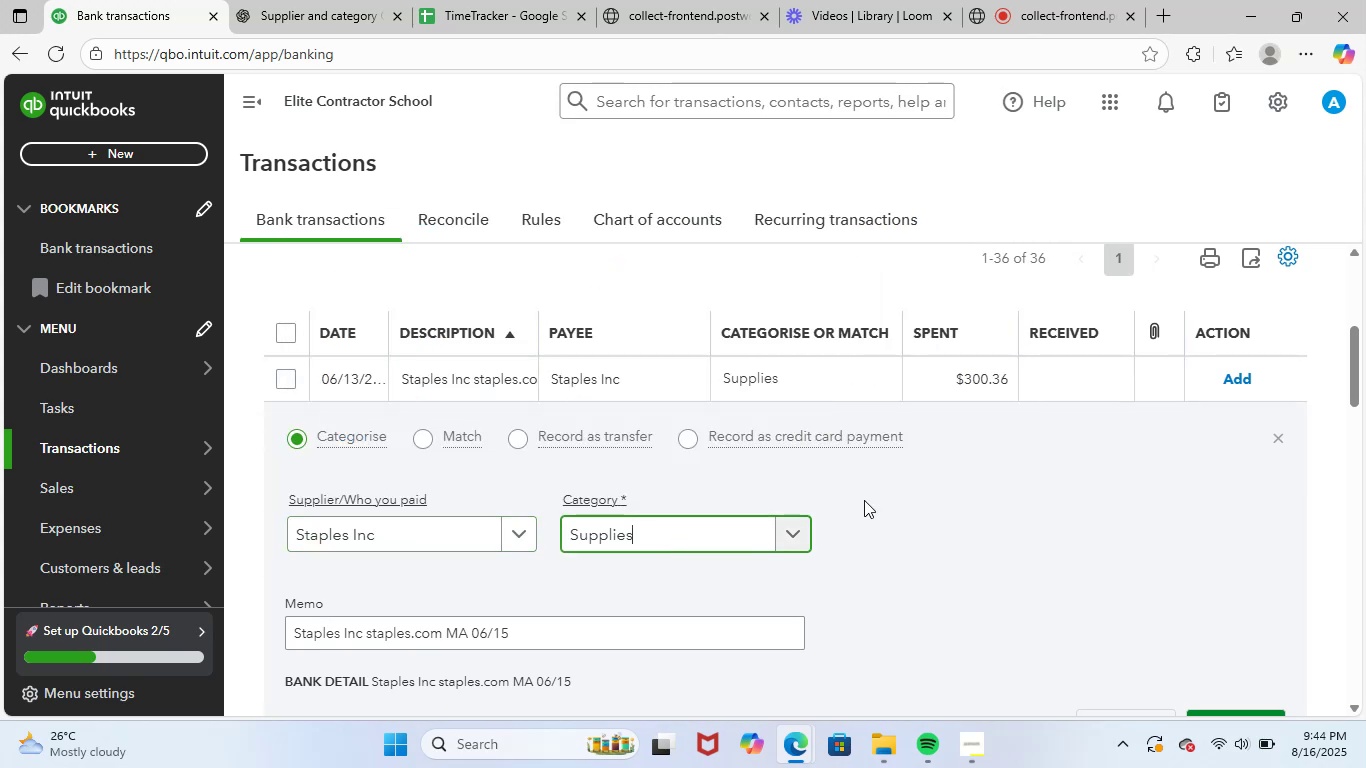 
scroll: coordinate [865, 500], scroll_direction: down, amount: 1.0
 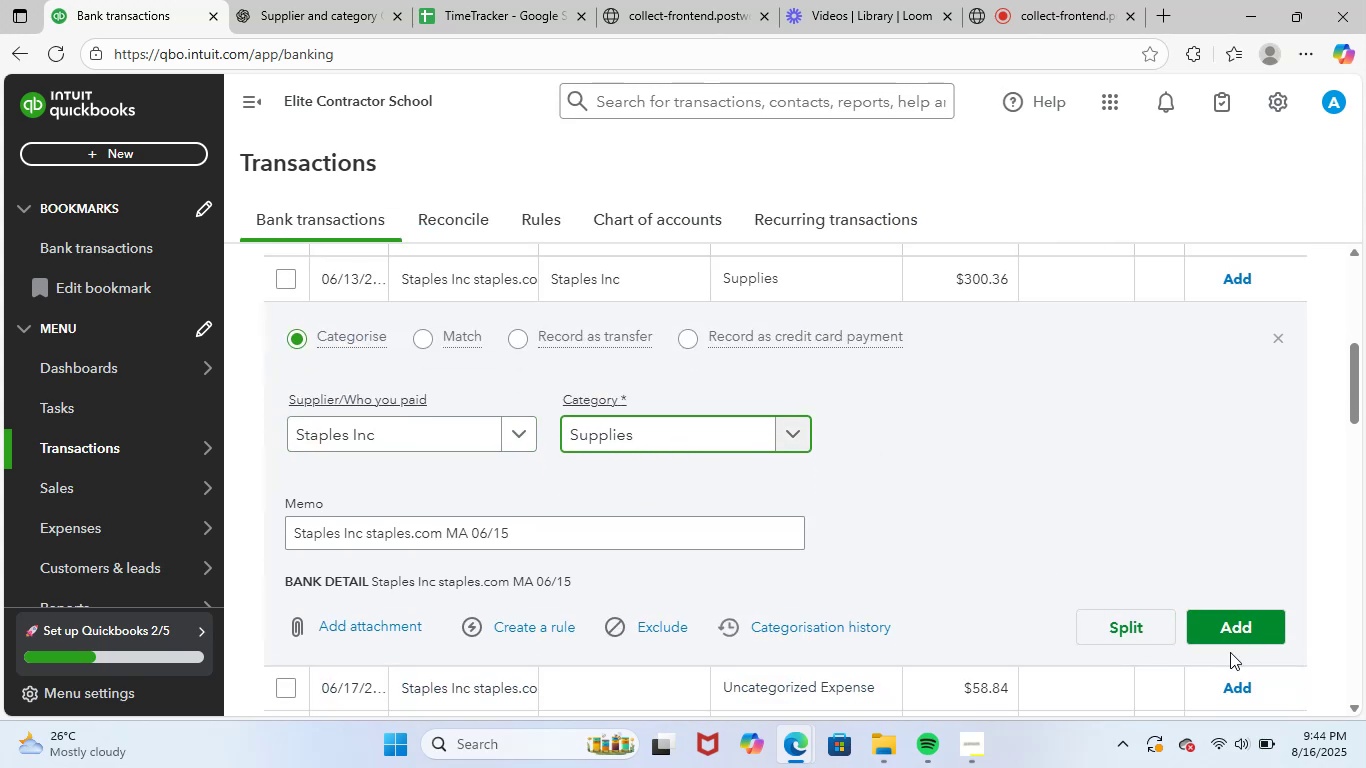 
left_click([1242, 630])
 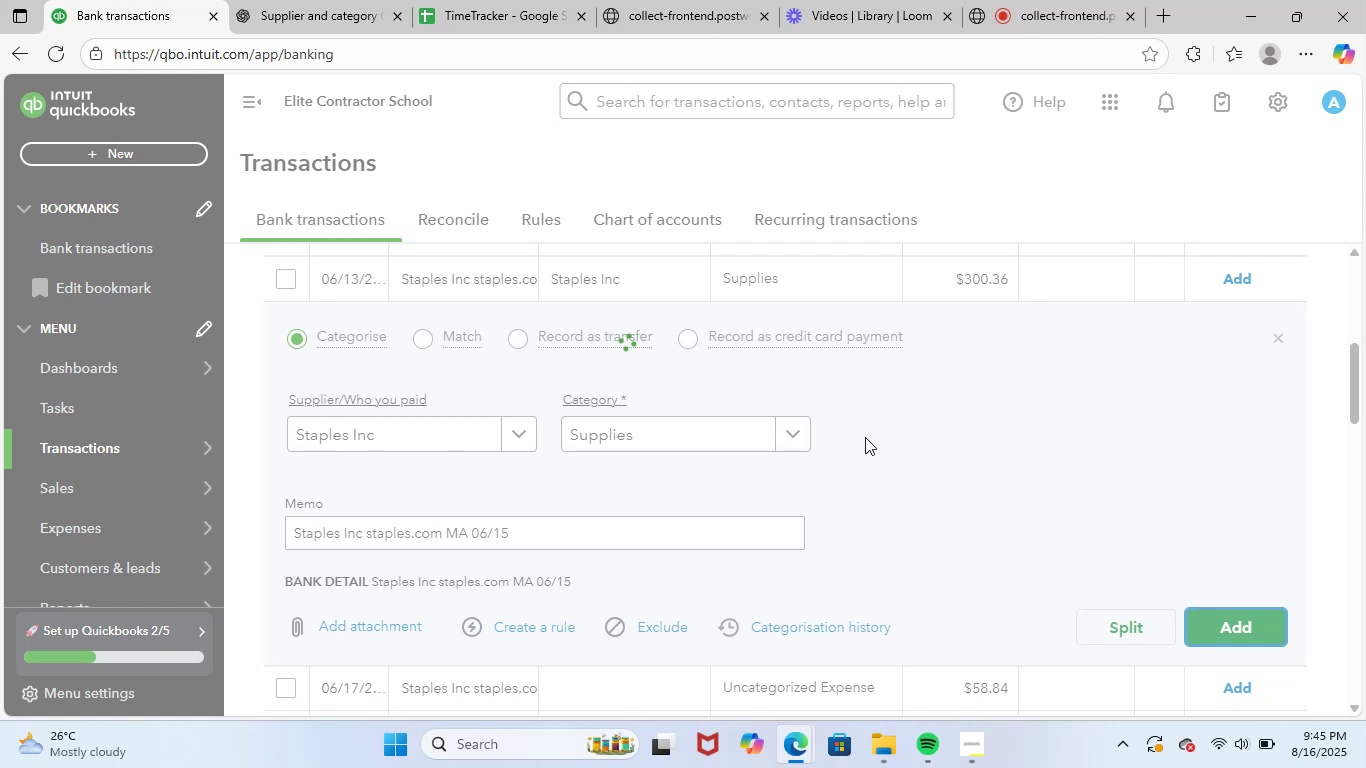 
scroll: coordinate [865, 437], scroll_direction: up, amount: 2.0
 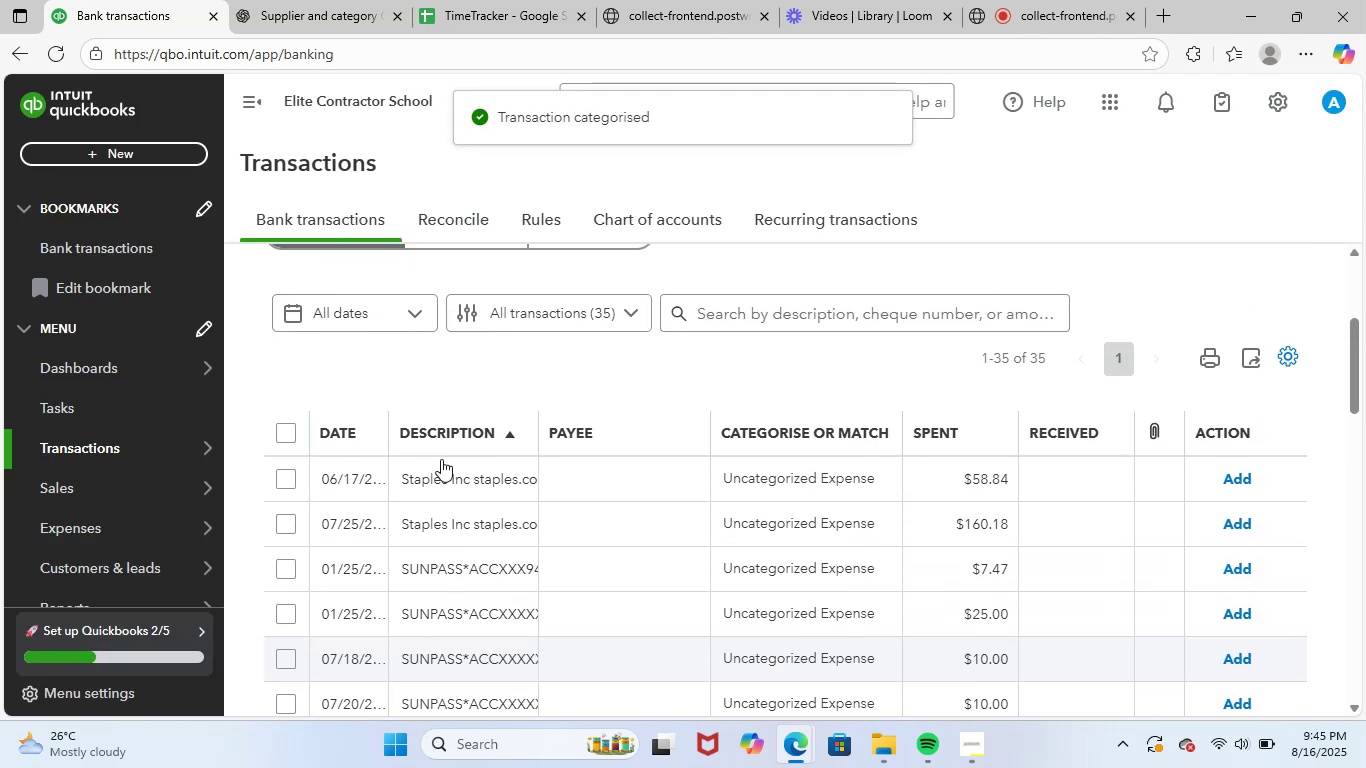 
left_click([441, 459])
 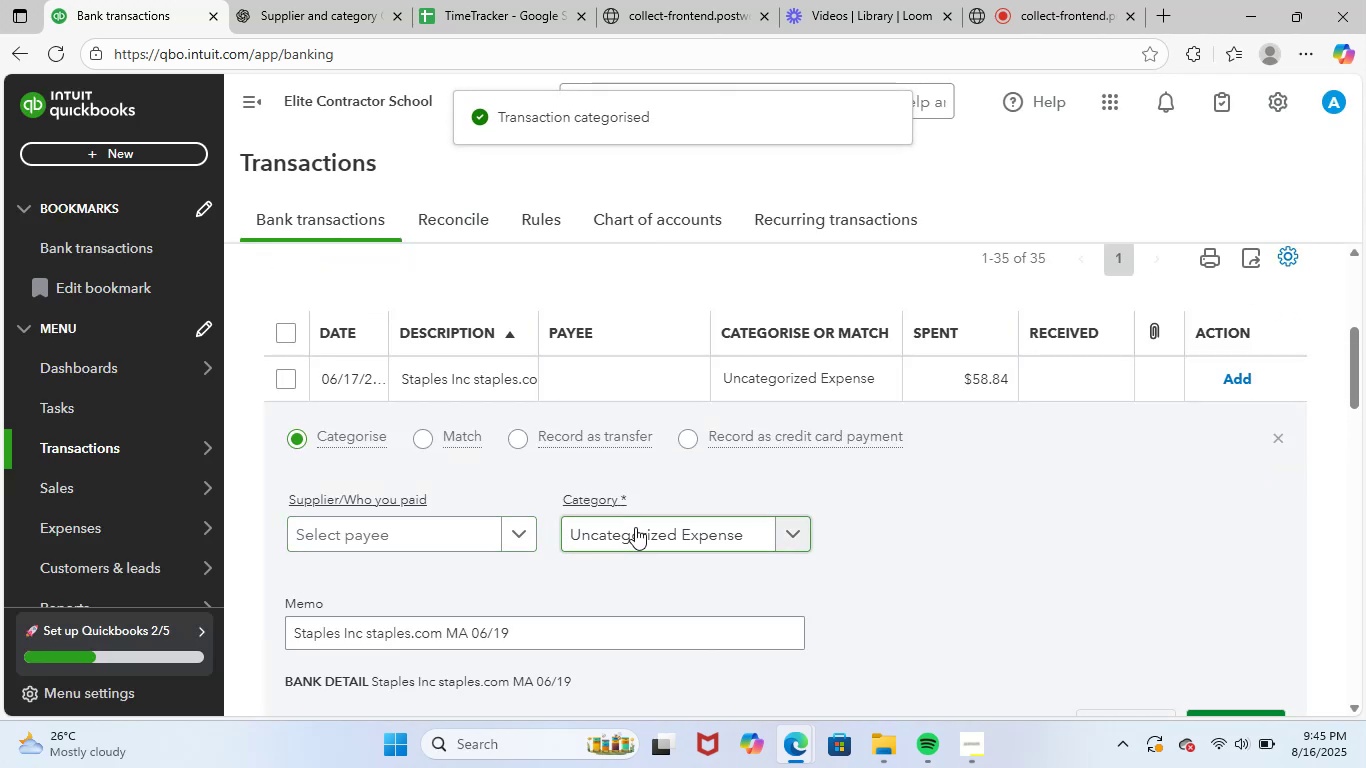 
left_click([427, 536])
 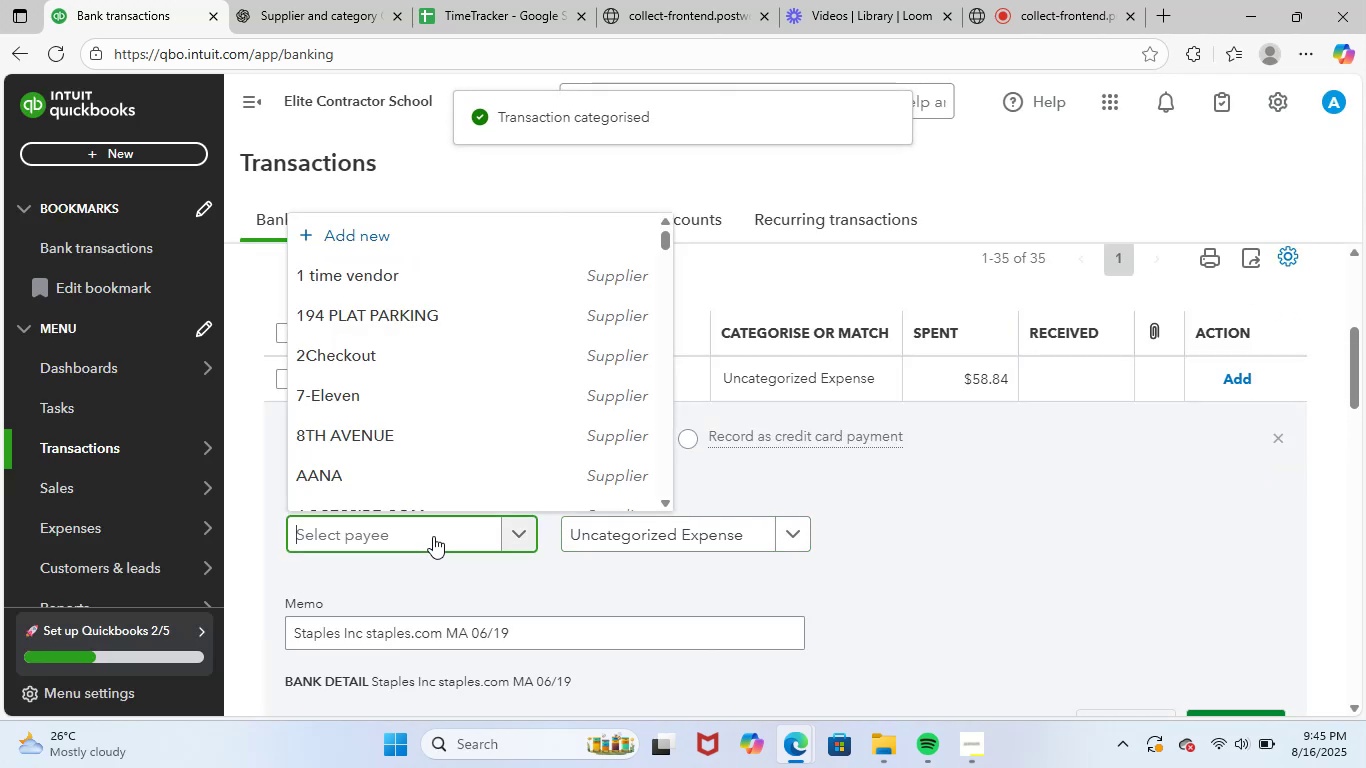 
type(stapl)
 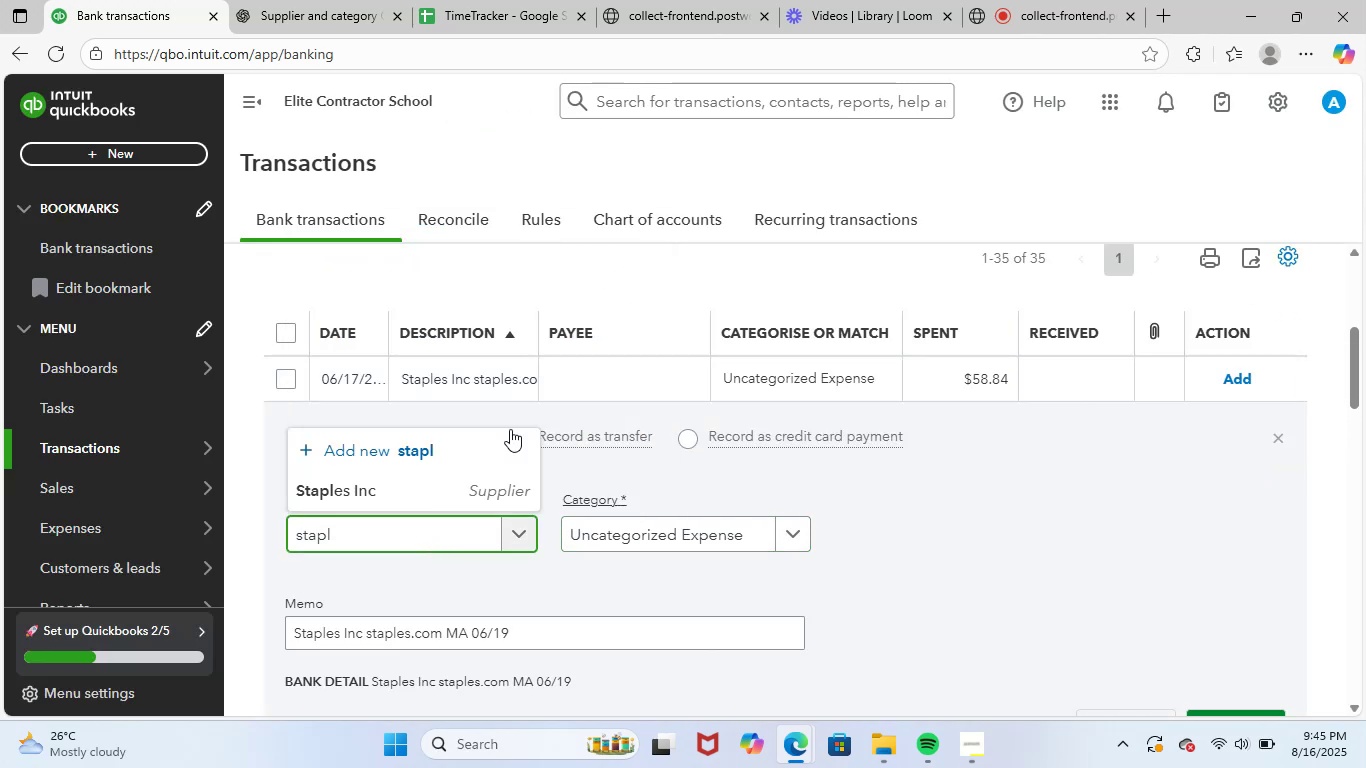 
left_click([405, 488])
 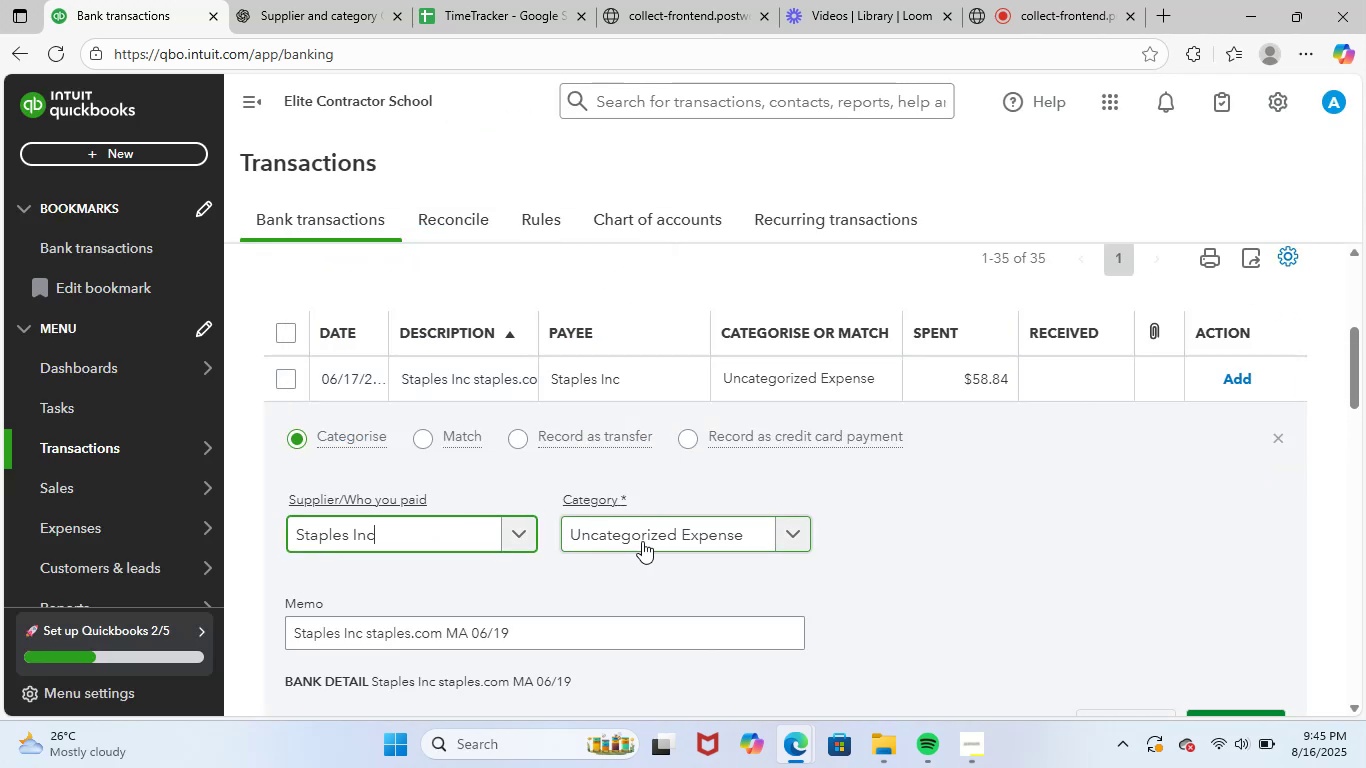 
left_click([653, 539])
 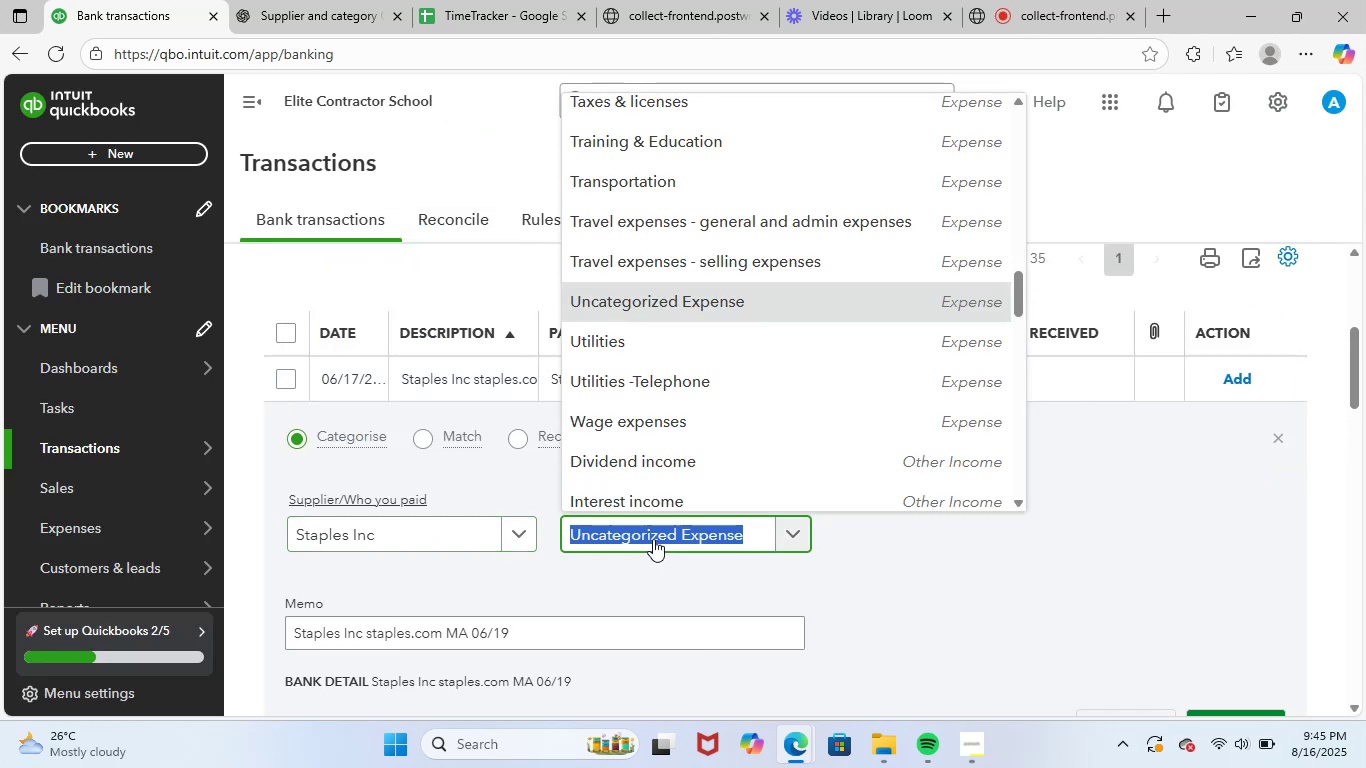 
type(suppl)
 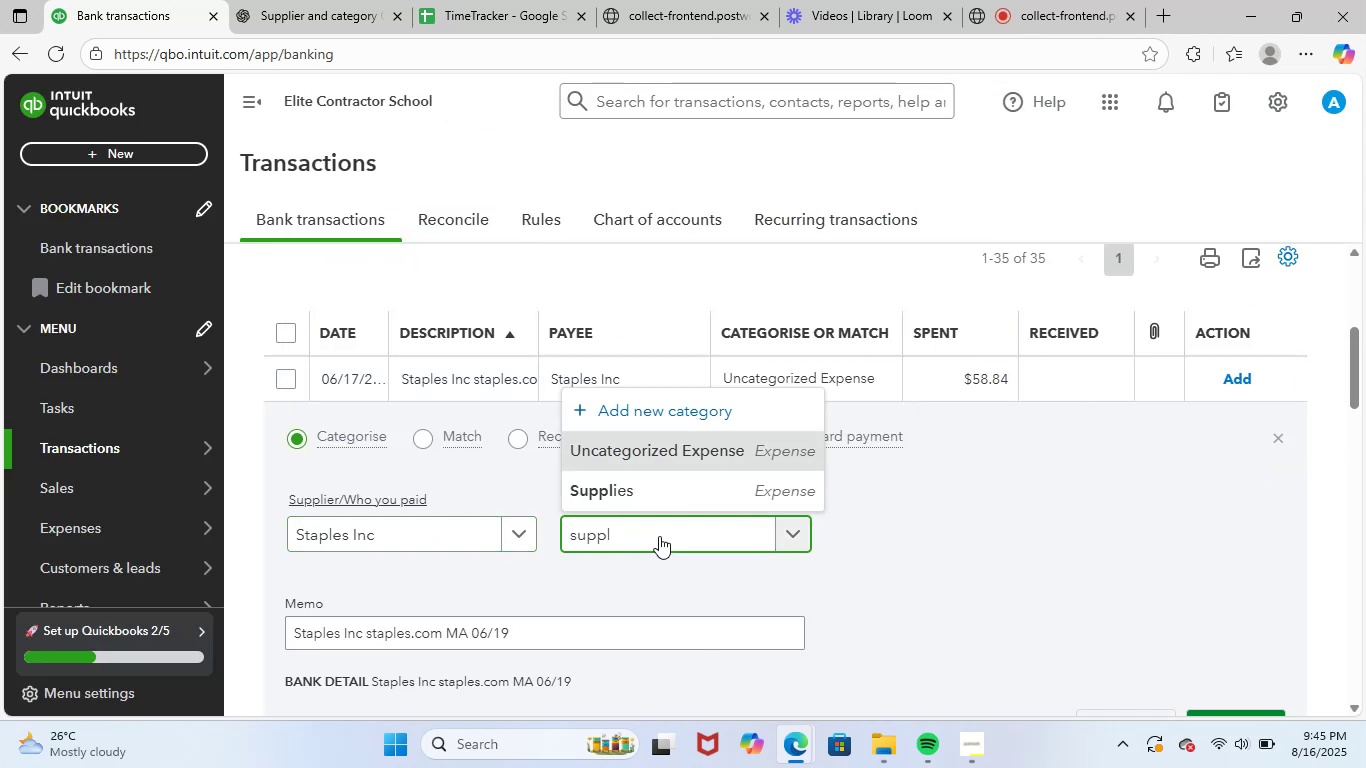 
left_click([711, 500])
 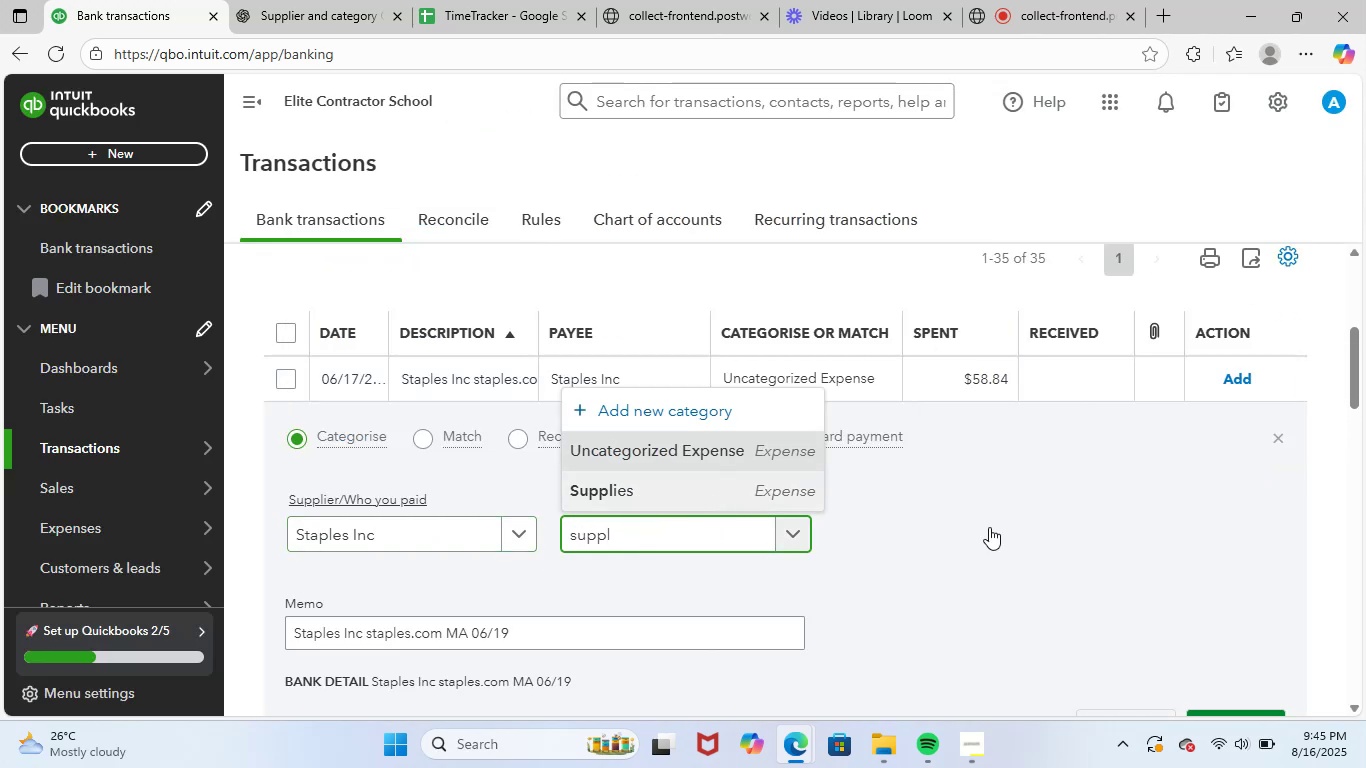 
scroll: coordinate [1042, 532], scroll_direction: down, amount: 1.0
 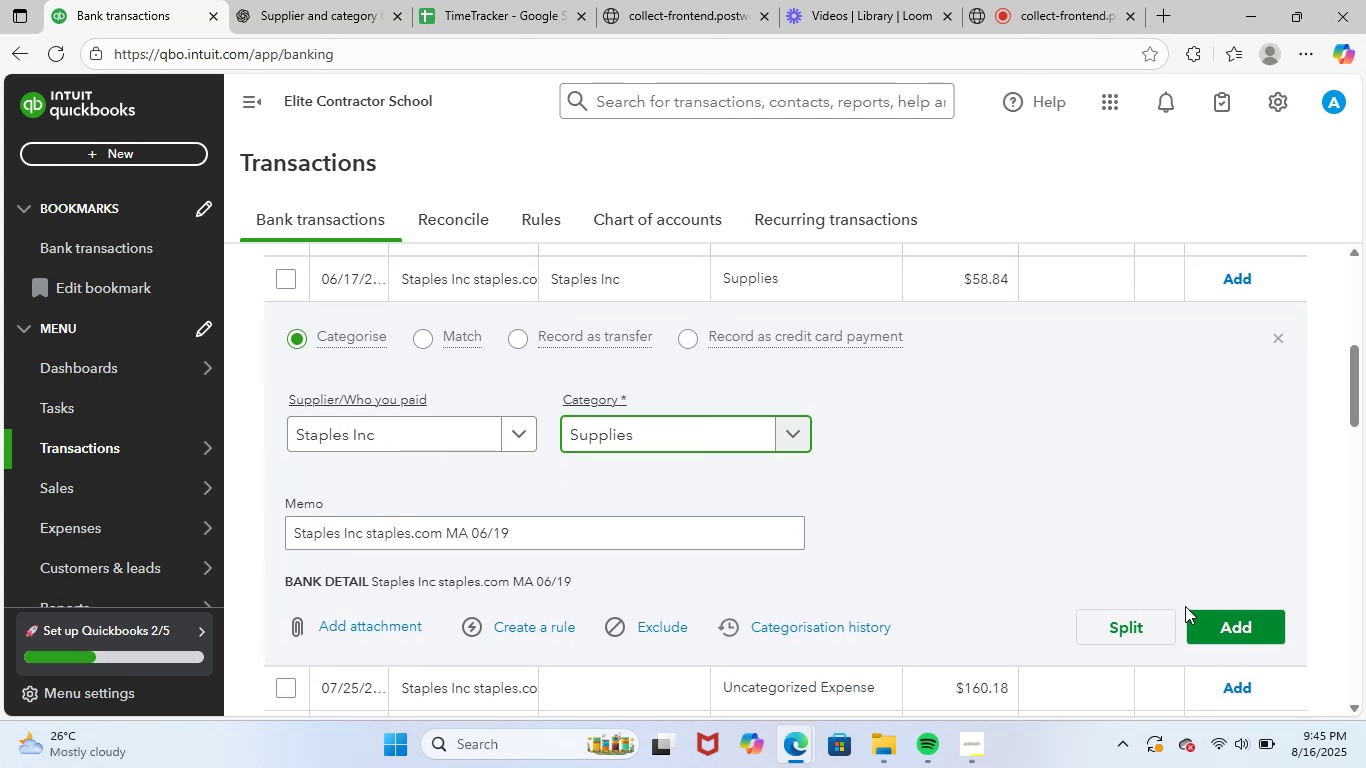 
left_click([1206, 615])
 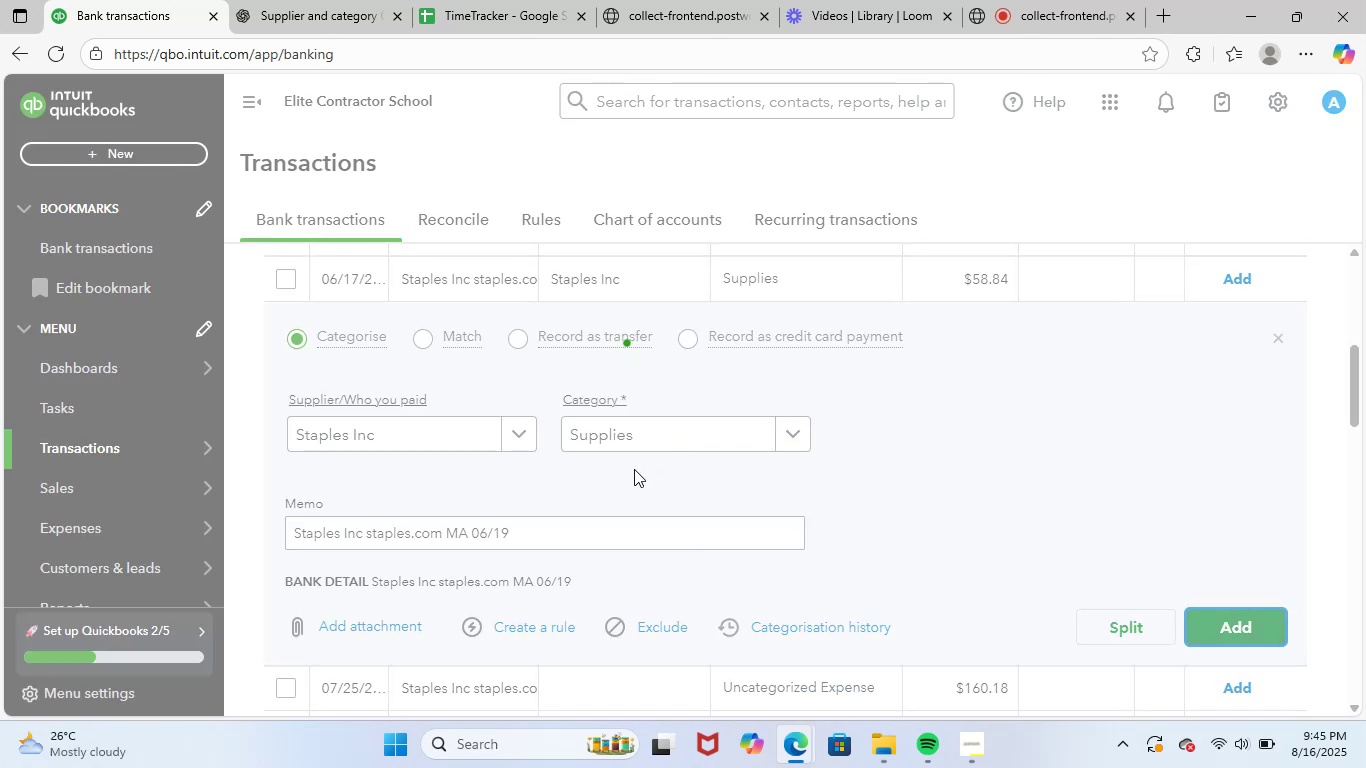 
scroll: coordinate [491, 475], scroll_direction: up, amount: 1.0
 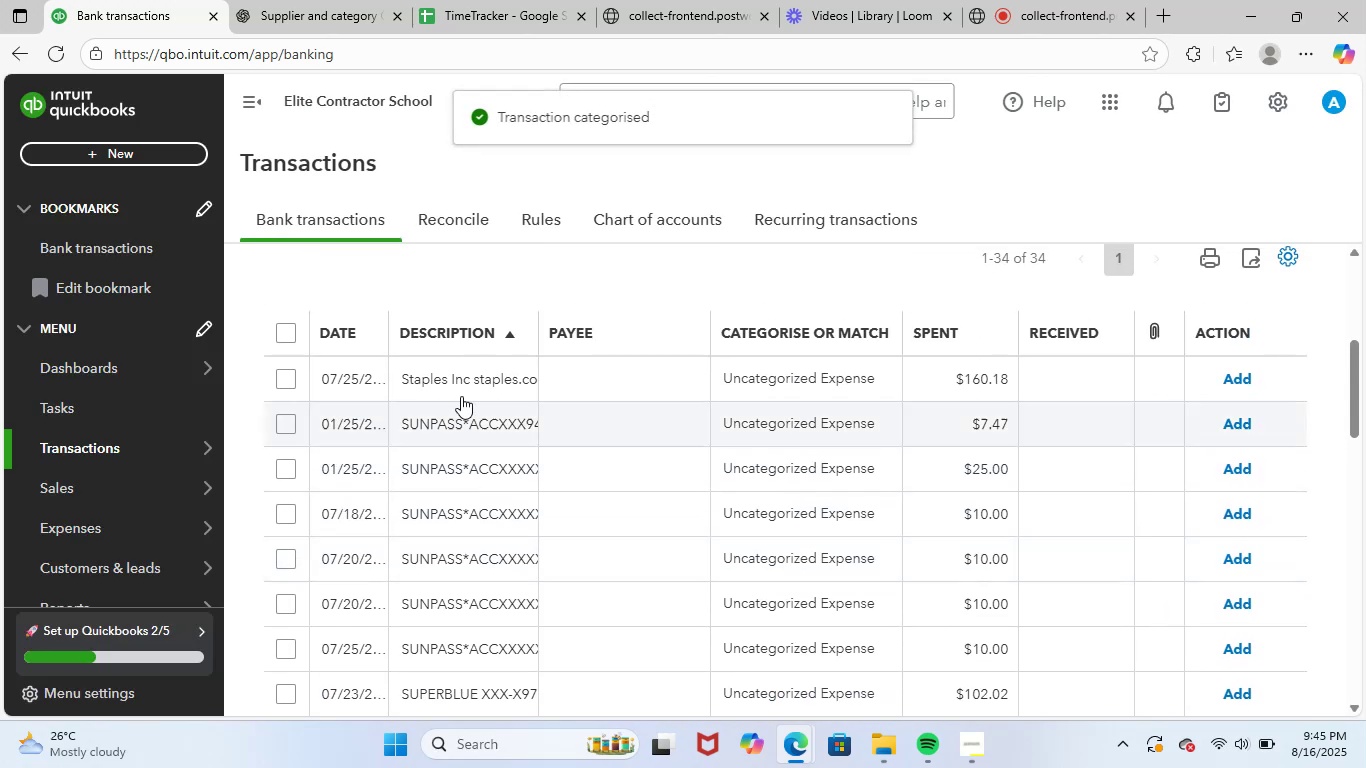 
left_click([469, 379])
 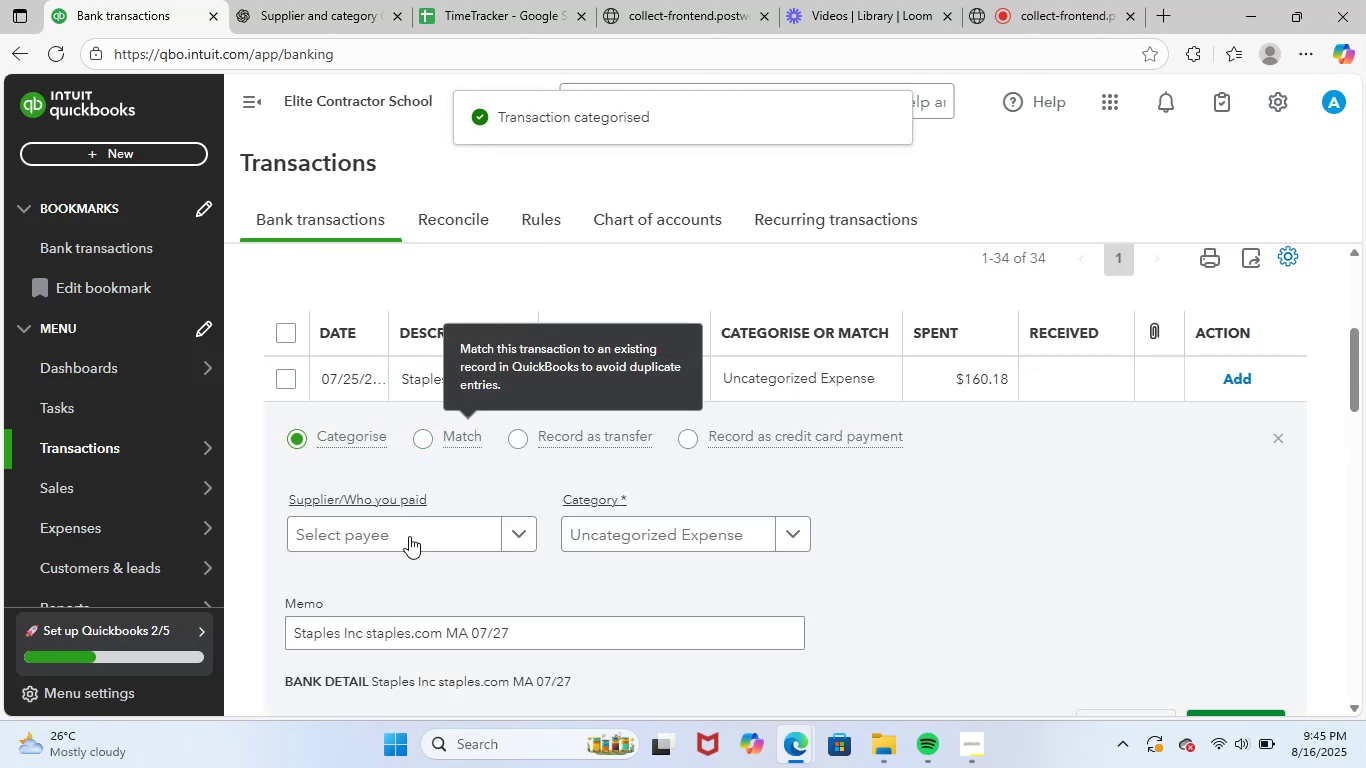 
left_click([407, 545])
 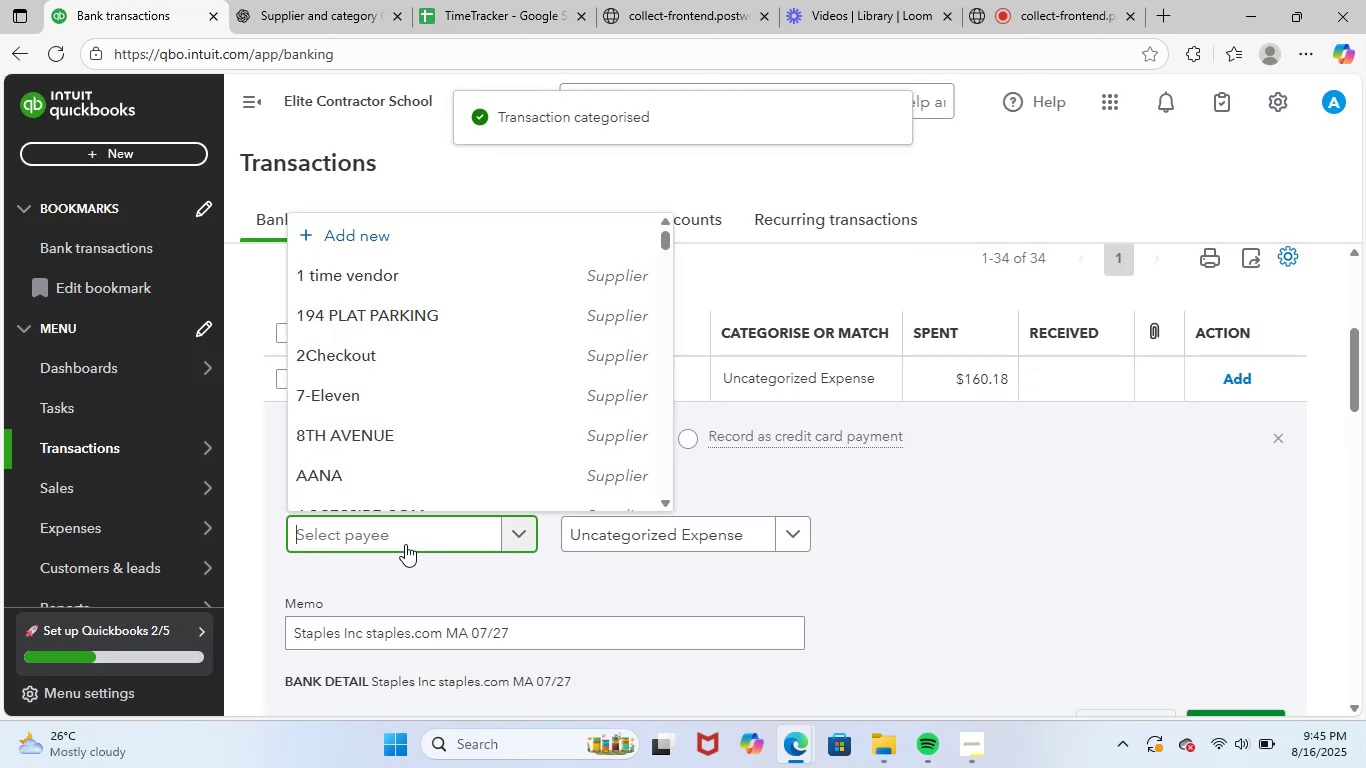 
type(stapl)
 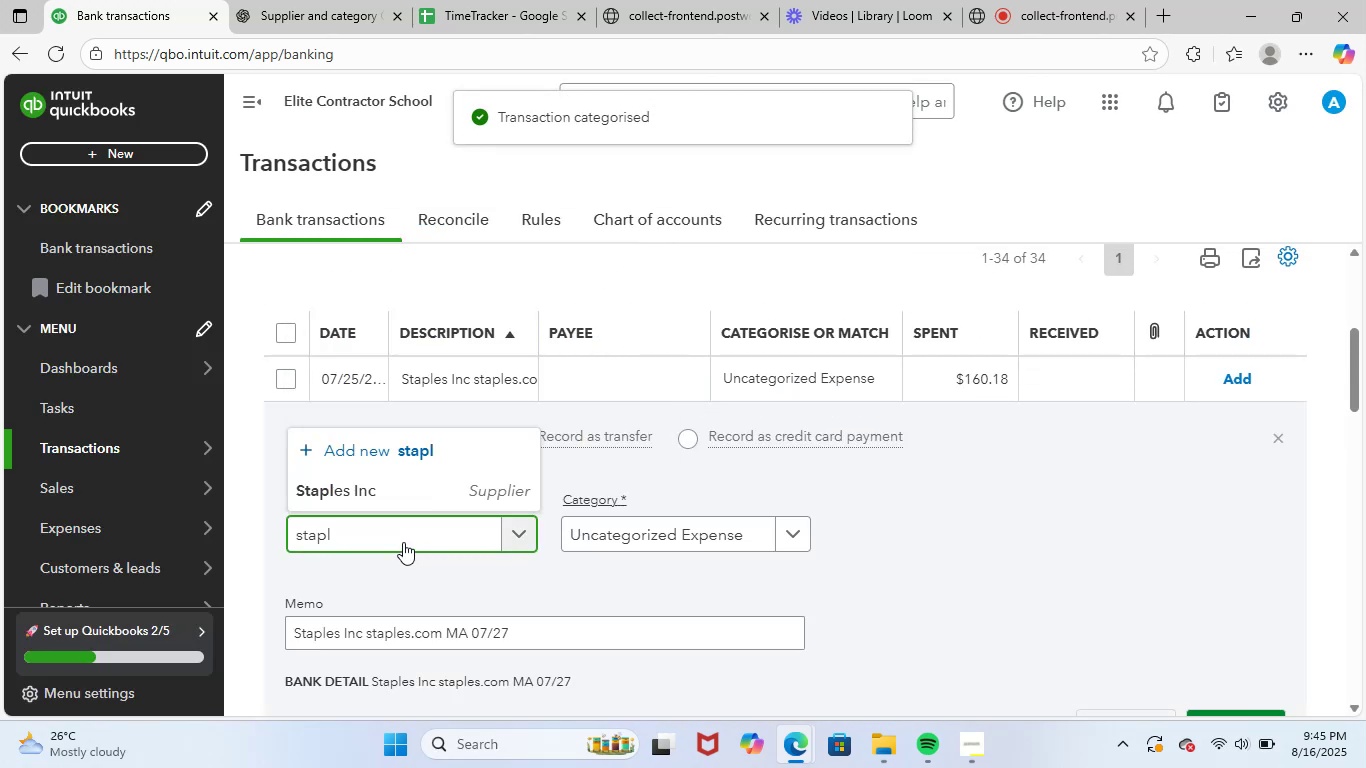 
left_click([437, 498])
 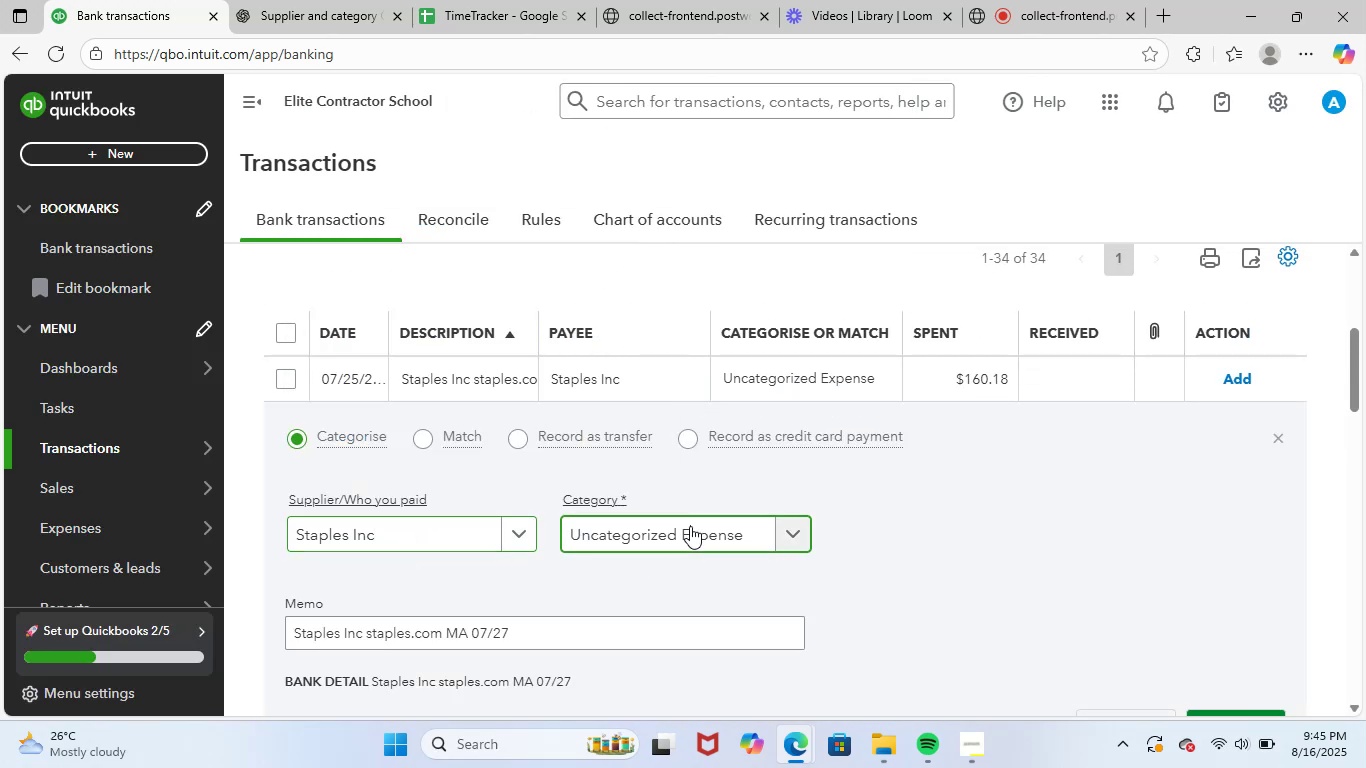 
type(supp)
 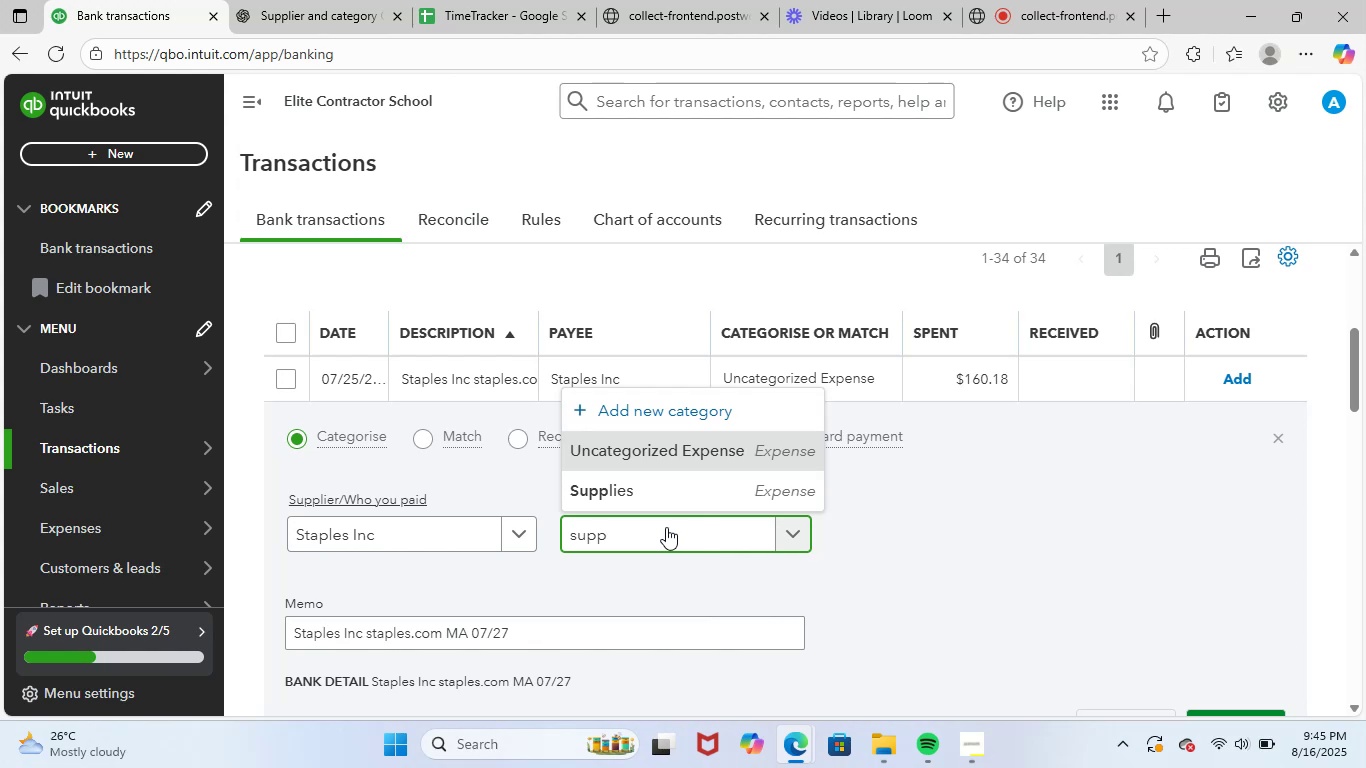 
left_click([643, 490])
 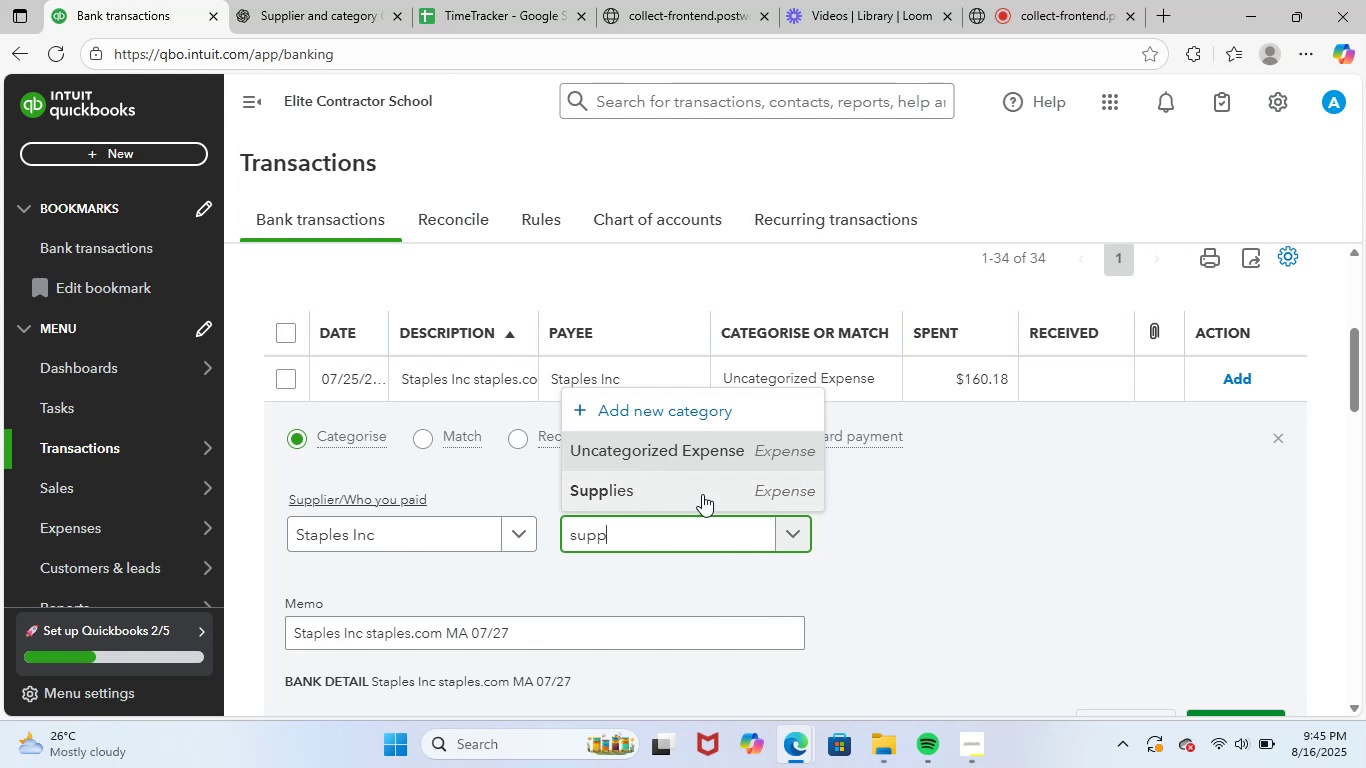 
scroll: coordinate [861, 503], scroll_direction: down, amount: 1.0
 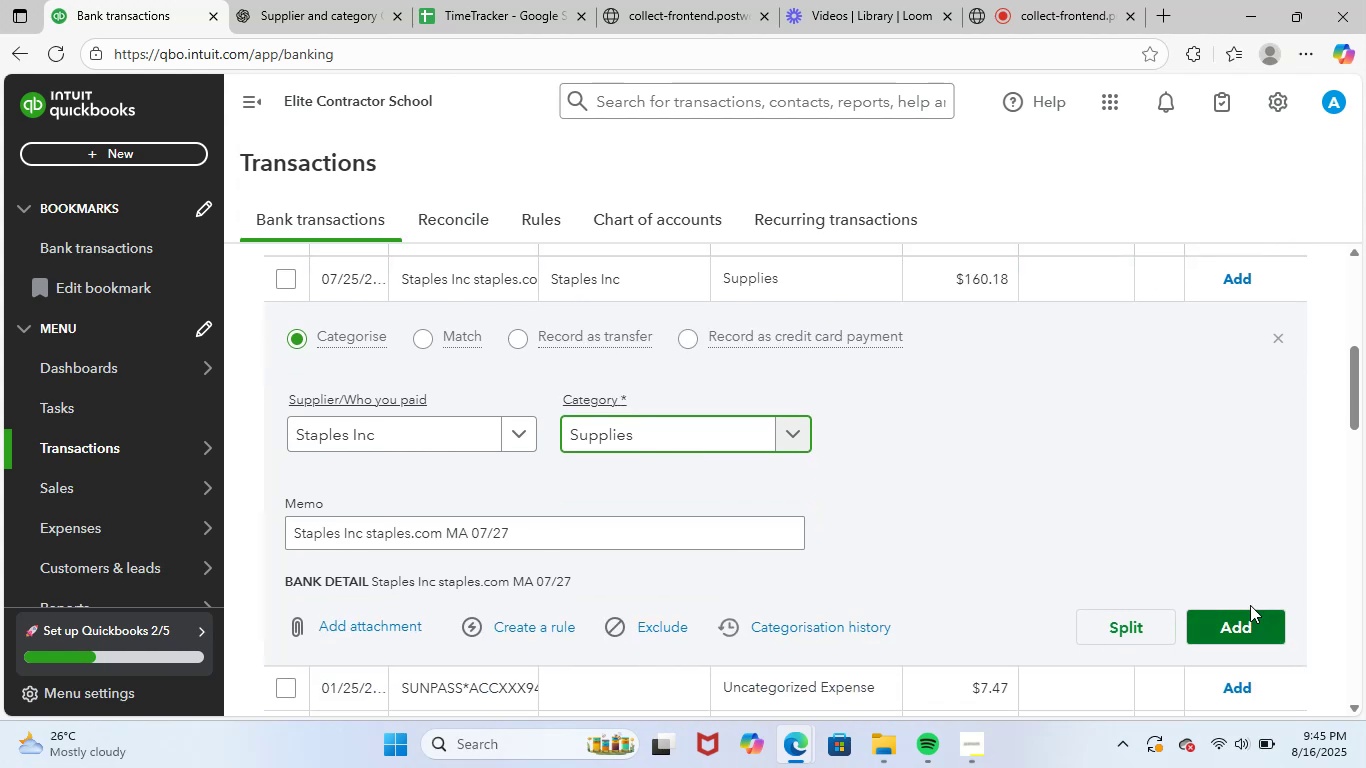 
left_click([1240, 616])
 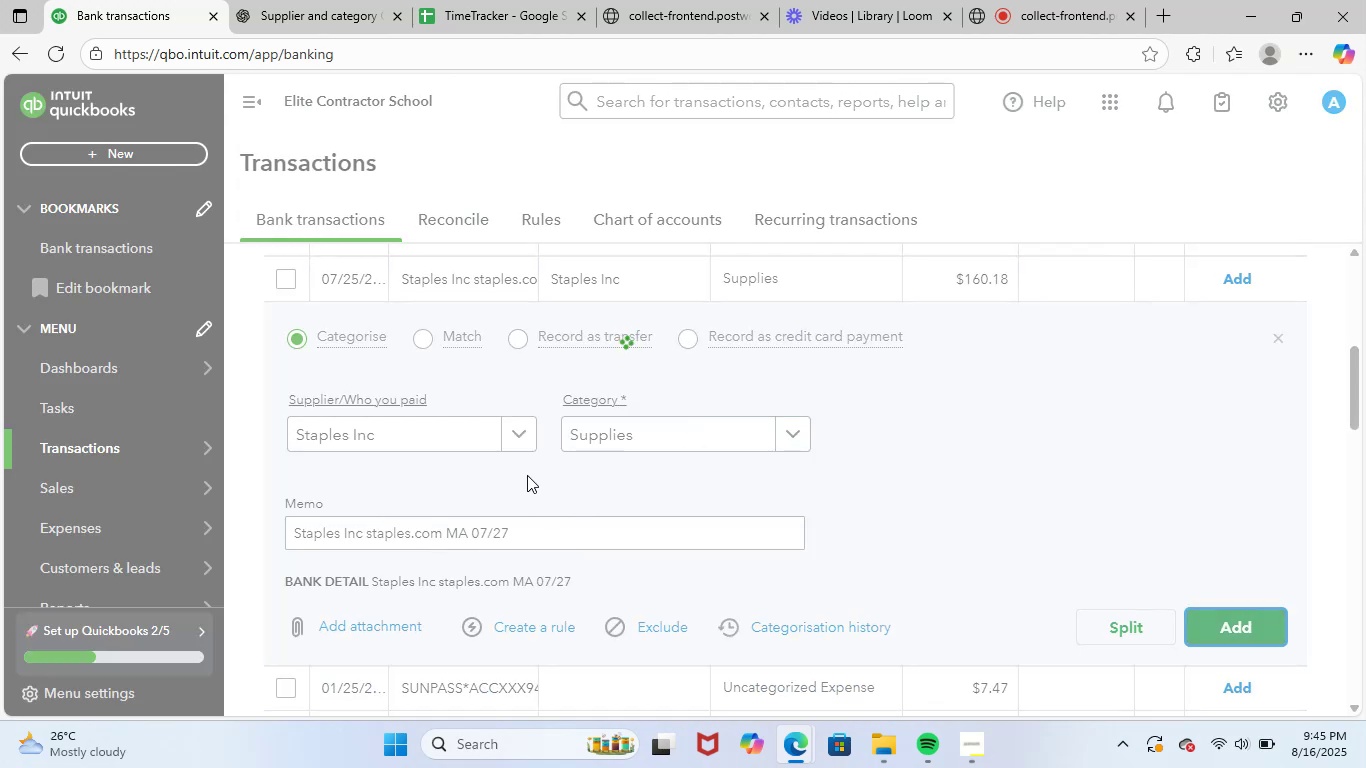 
wait(5.01)
 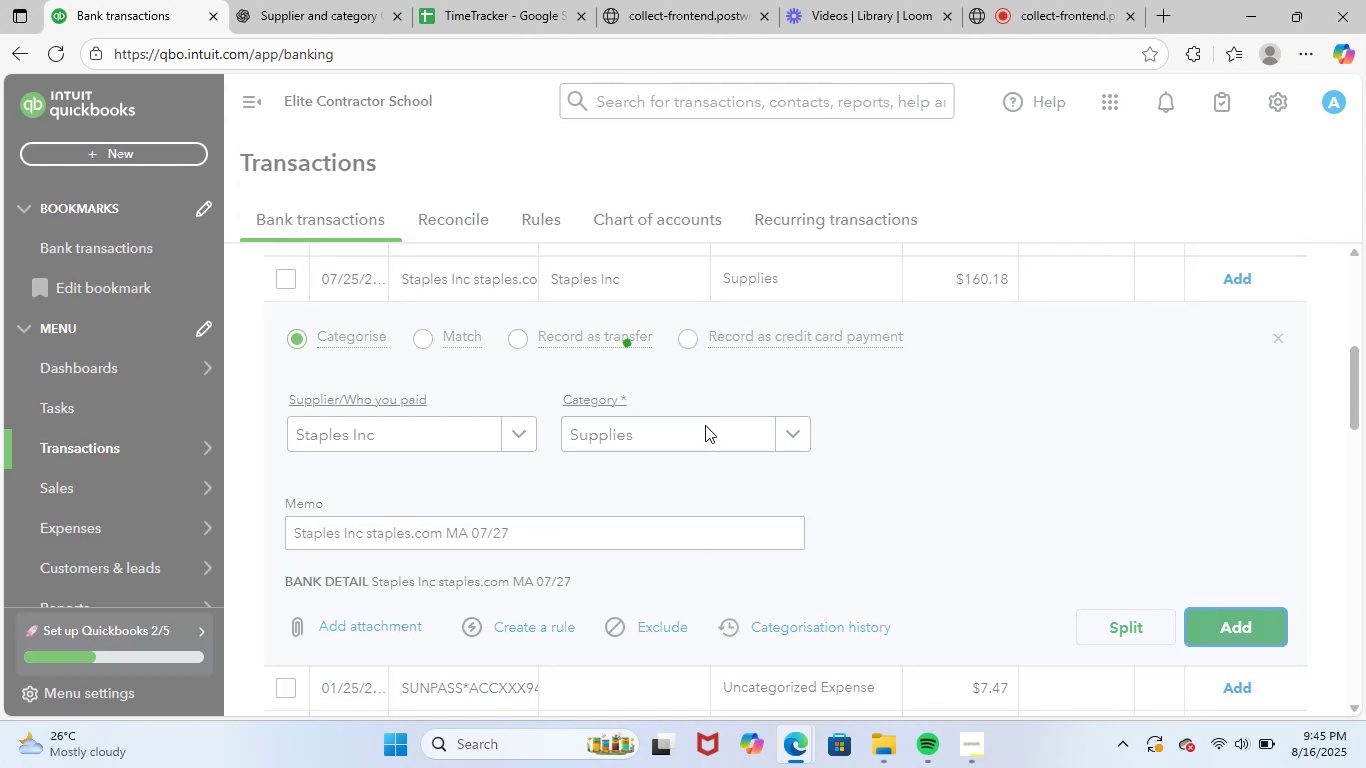 
scroll: coordinate [527, 475], scroll_direction: up, amount: 1.0
 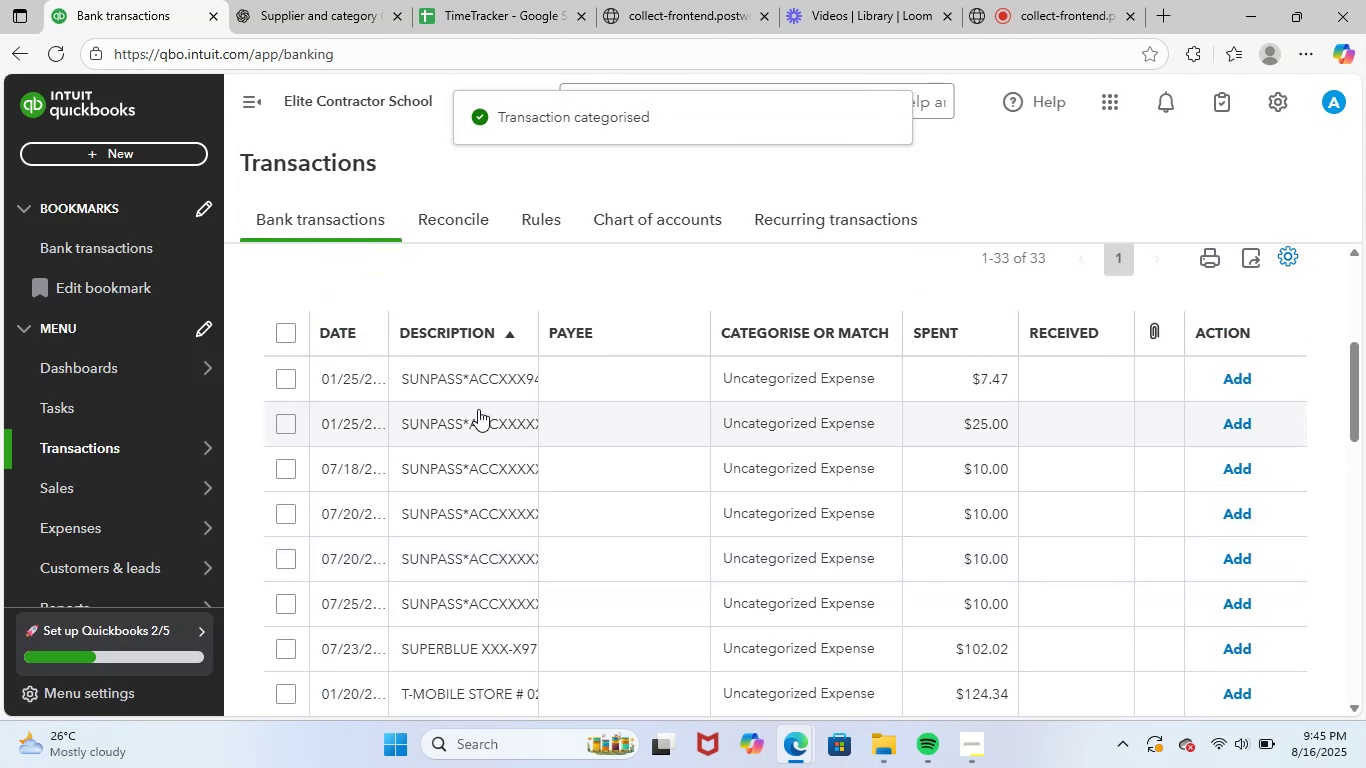 
left_click([477, 375])
 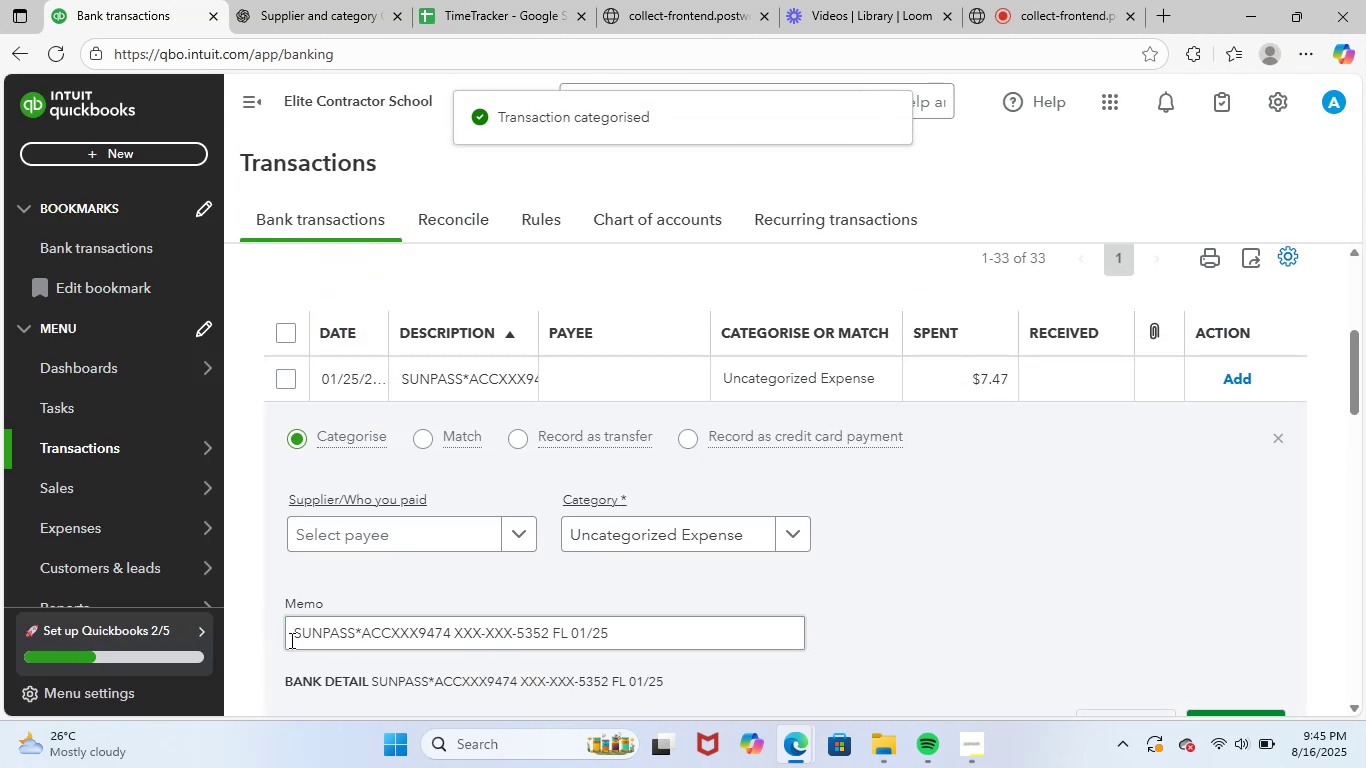 
left_click([302, 636])
 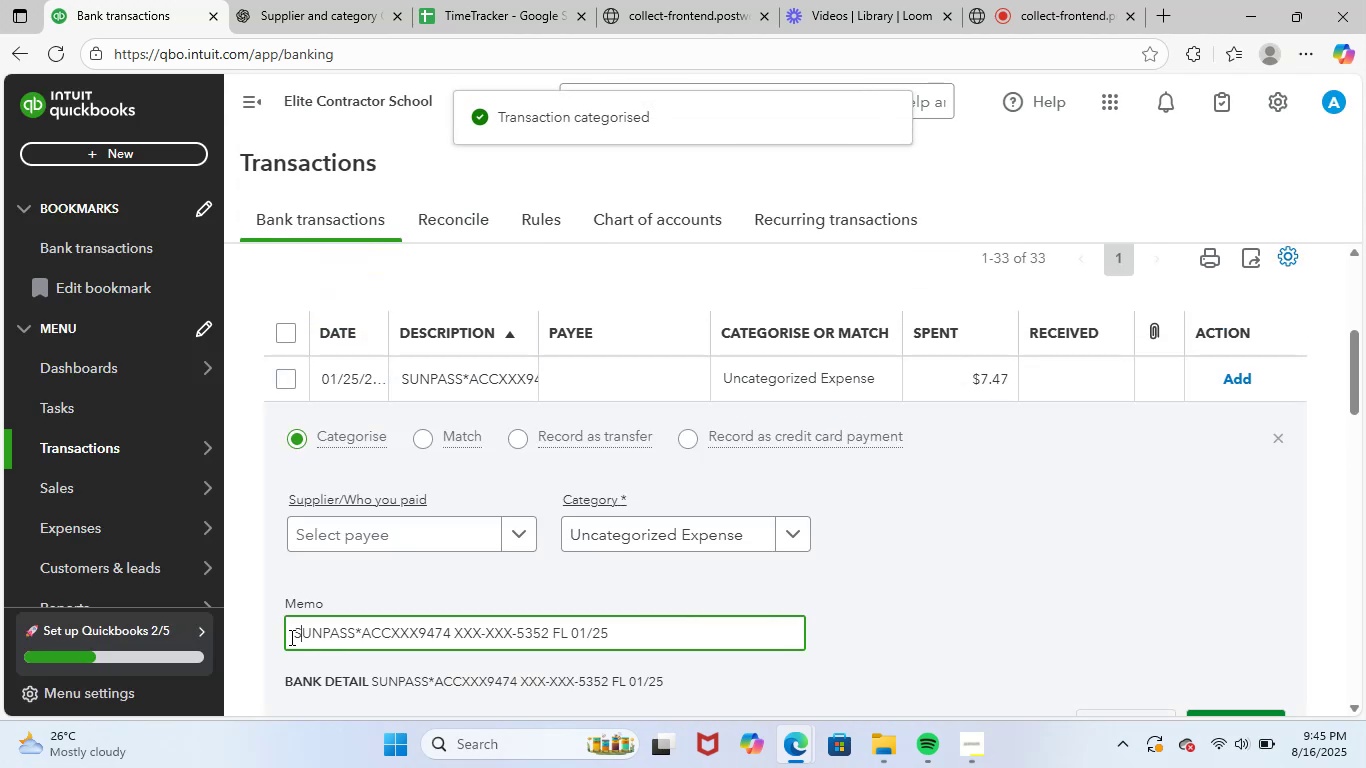 
left_click_drag(start_coordinate=[290, 637], to_coordinate=[801, 653])
 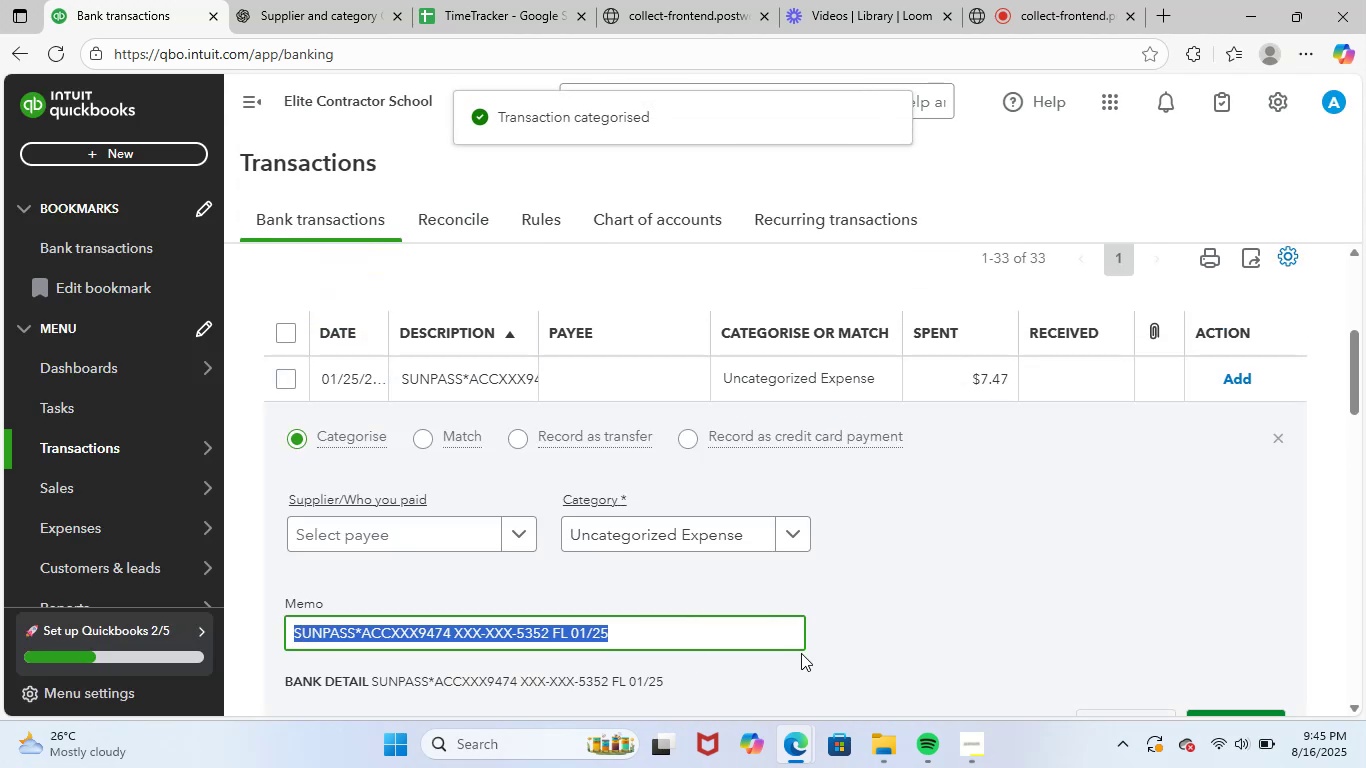 
key(Control+C)
 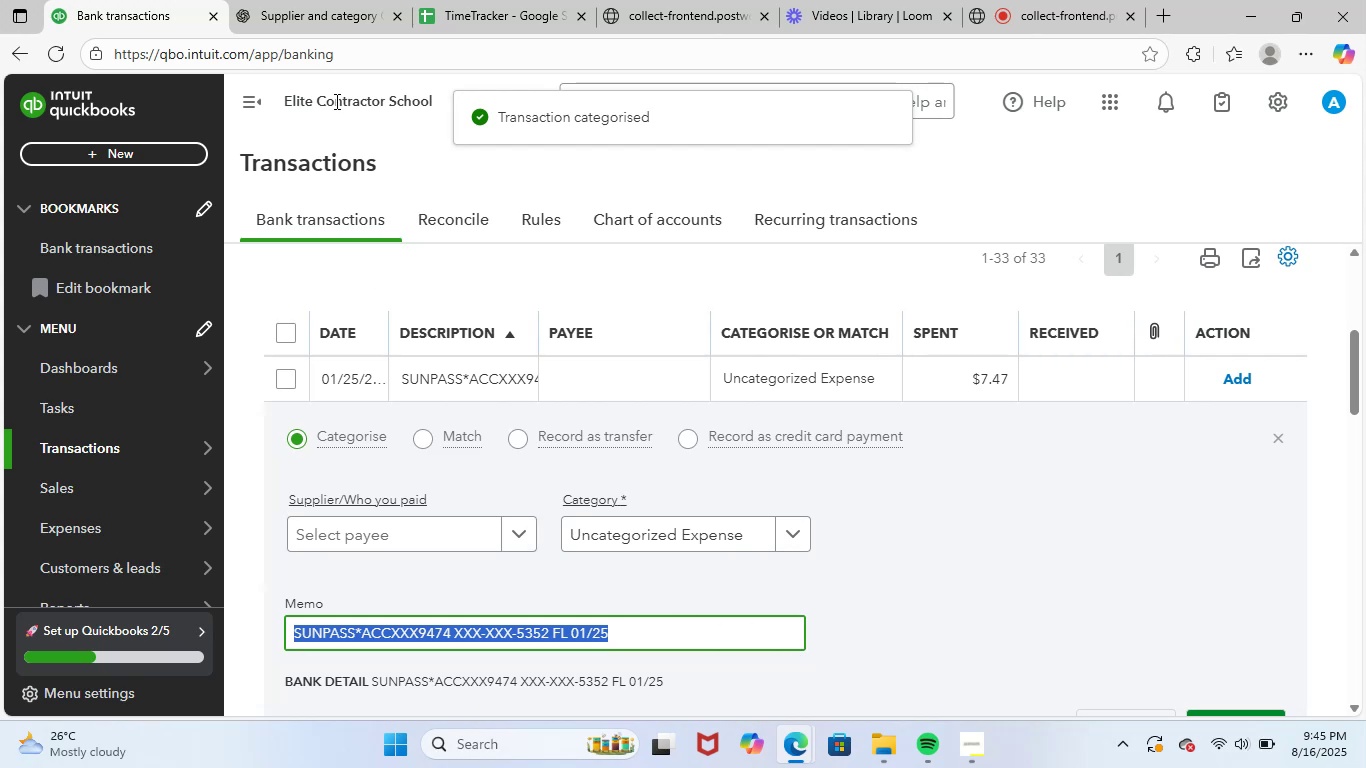 
left_click([357, 0])
 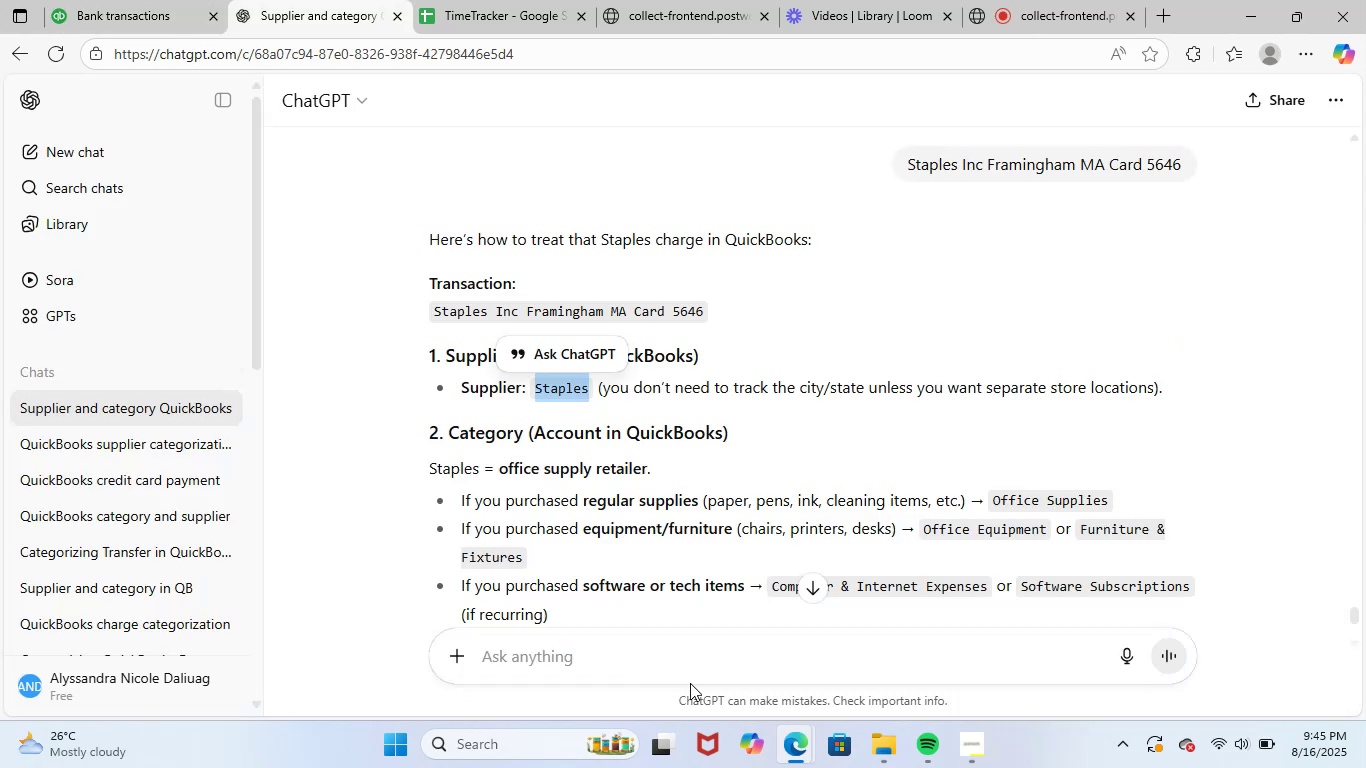 
left_click([736, 660])
 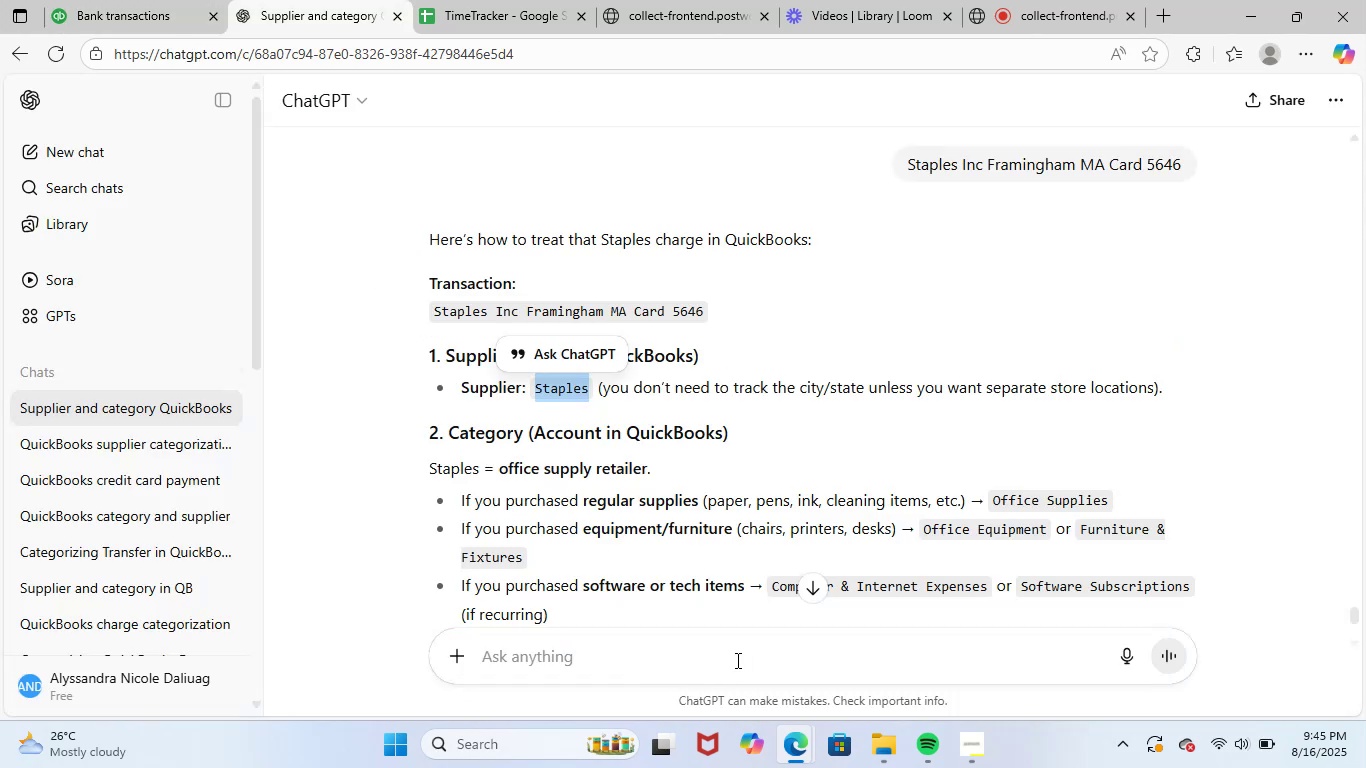 
key(Control+V)
 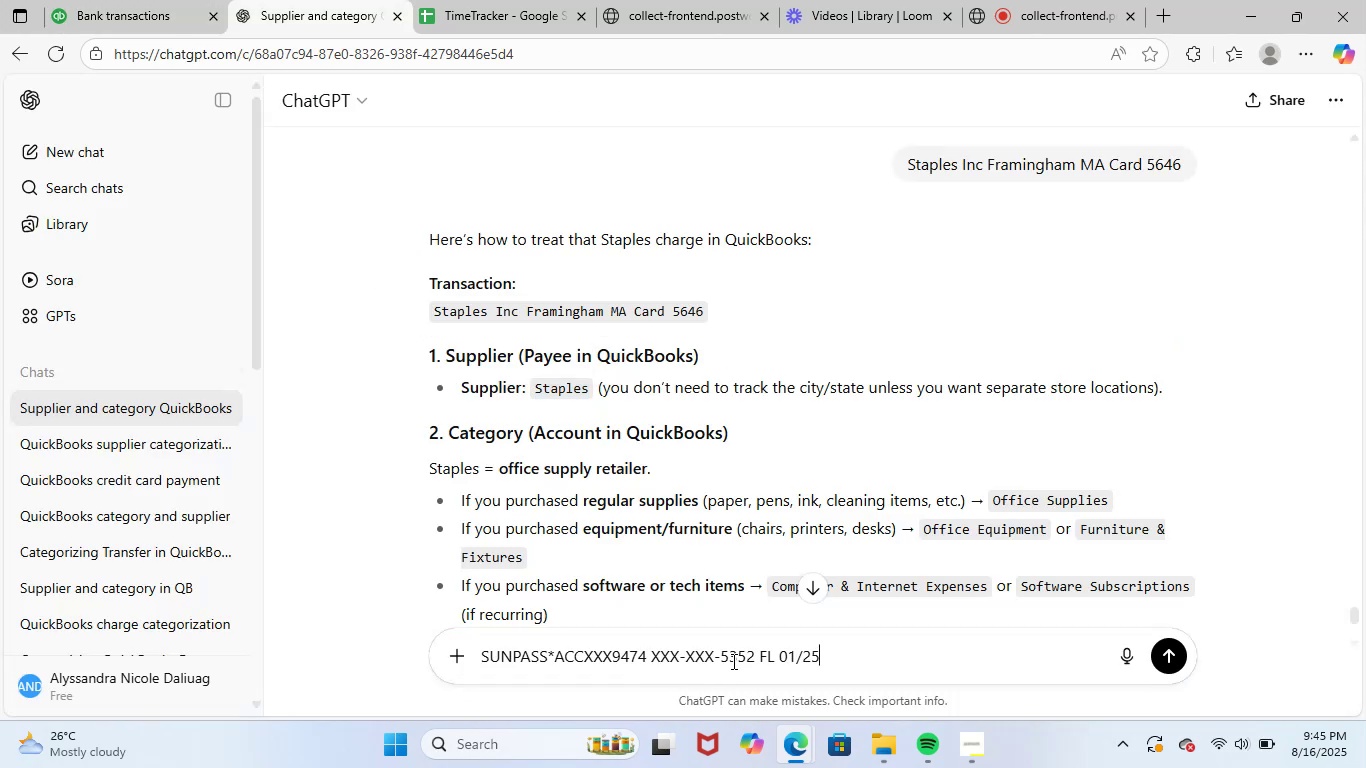 
key(NumpadEnter)
 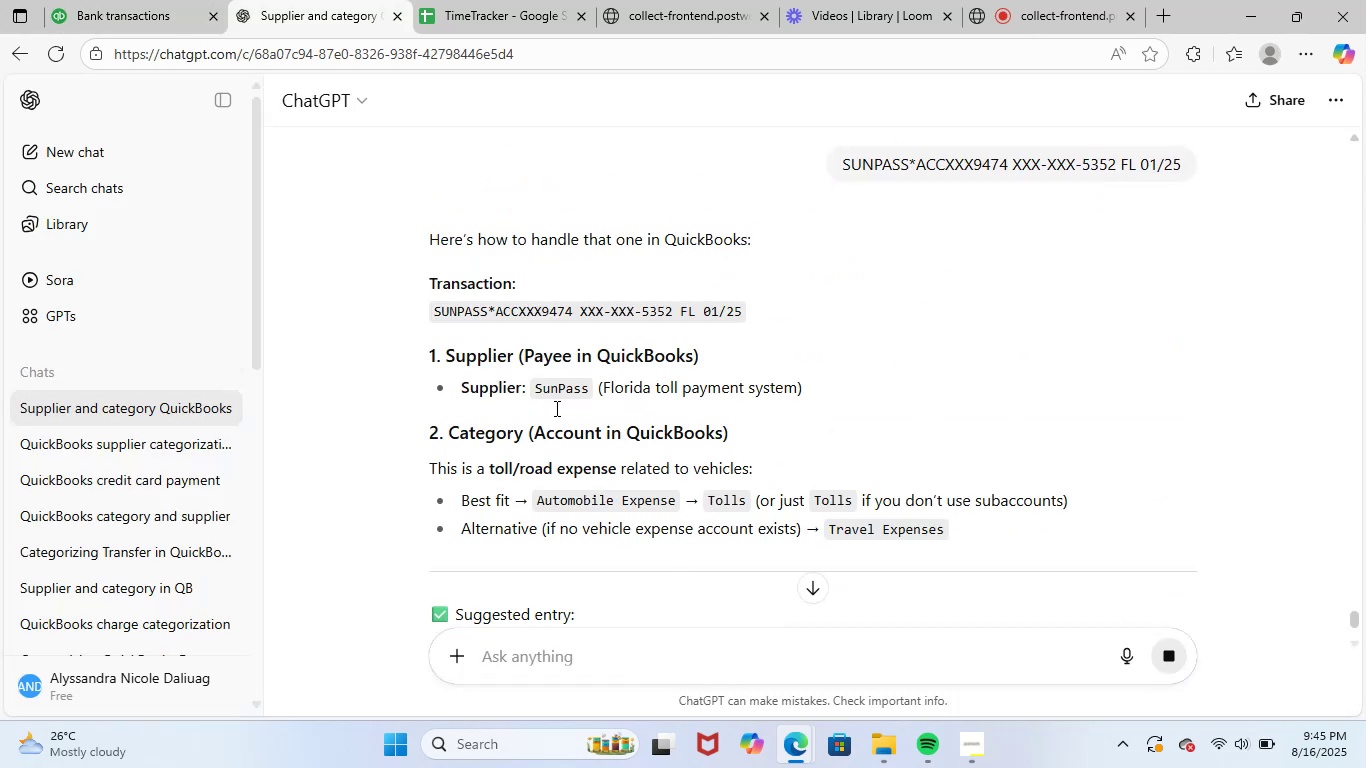 
wait(7.8)
 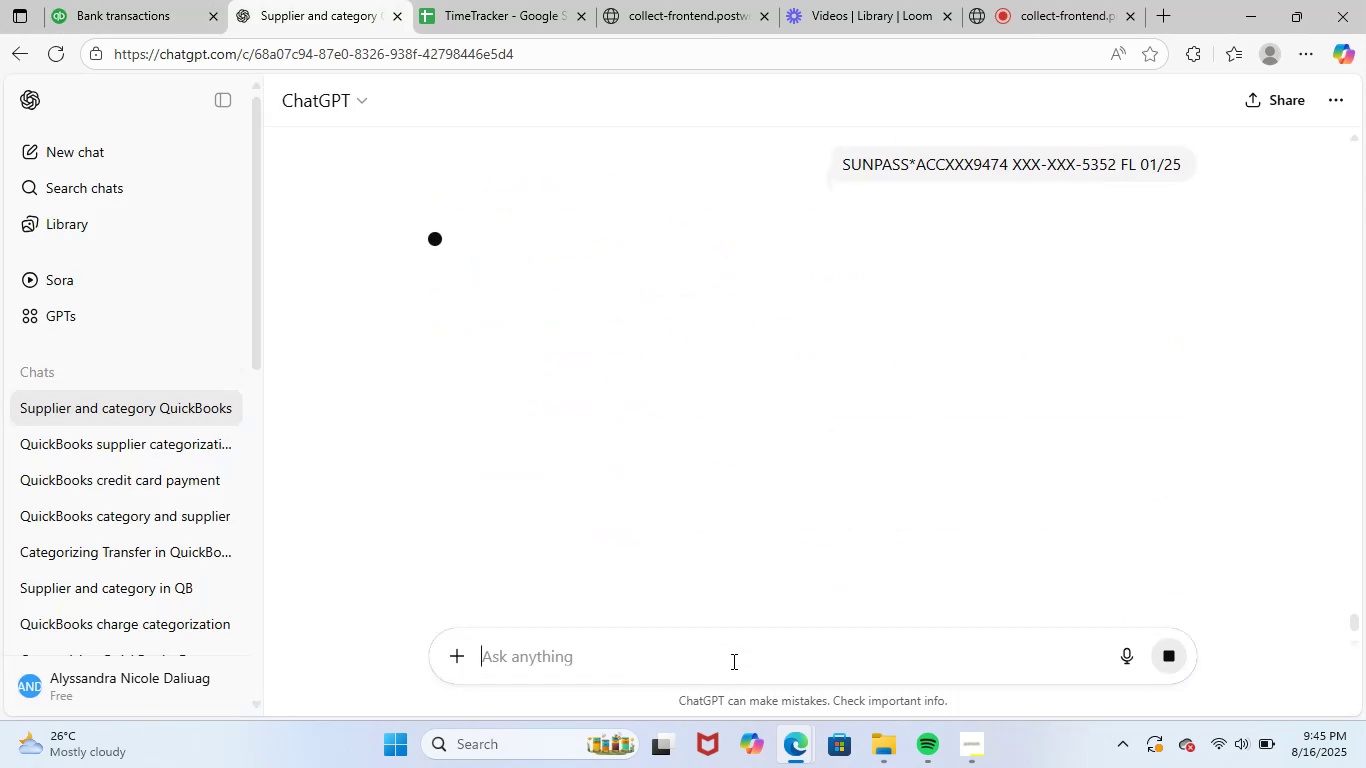 
left_click_drag(start_coordinate=[532, 386], to_coordinate=[592, 391])
 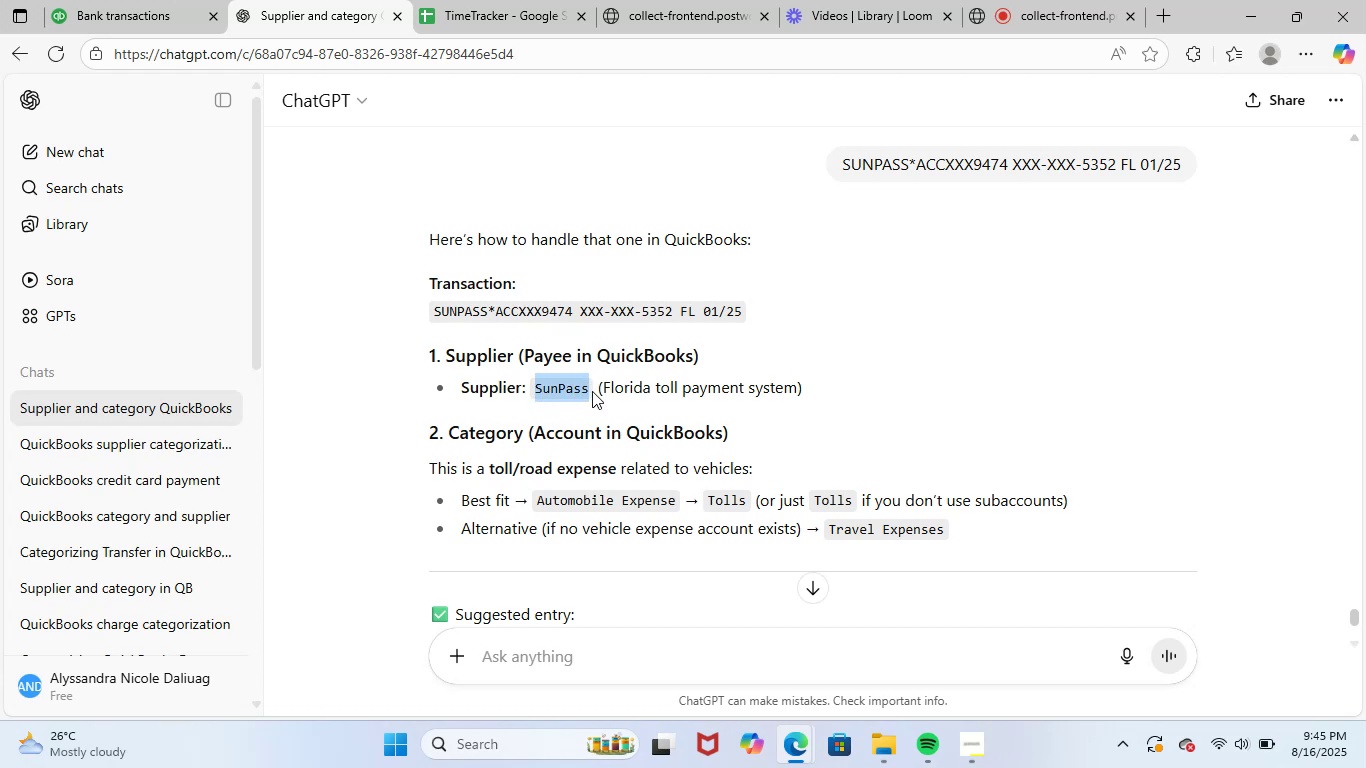 
key(Control+ControlLeft)
 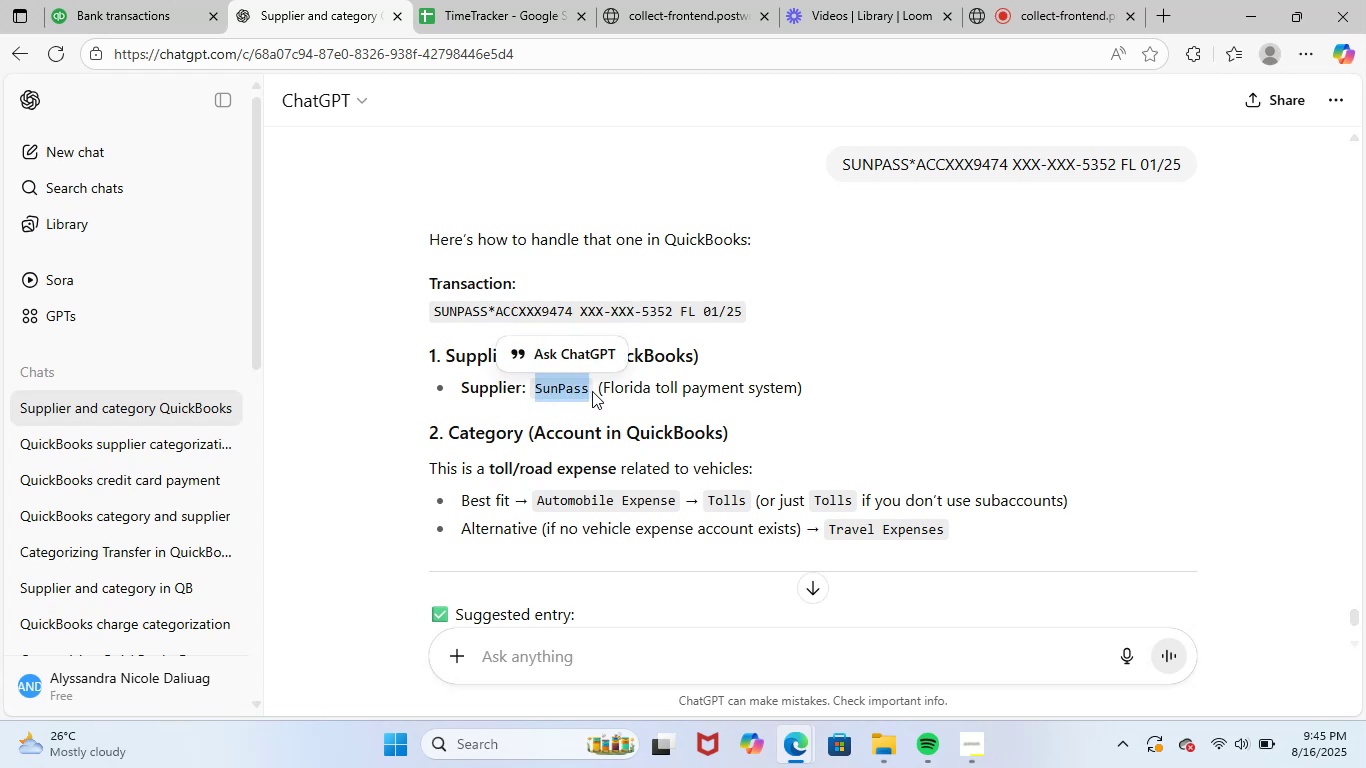 
key(Control+C)
 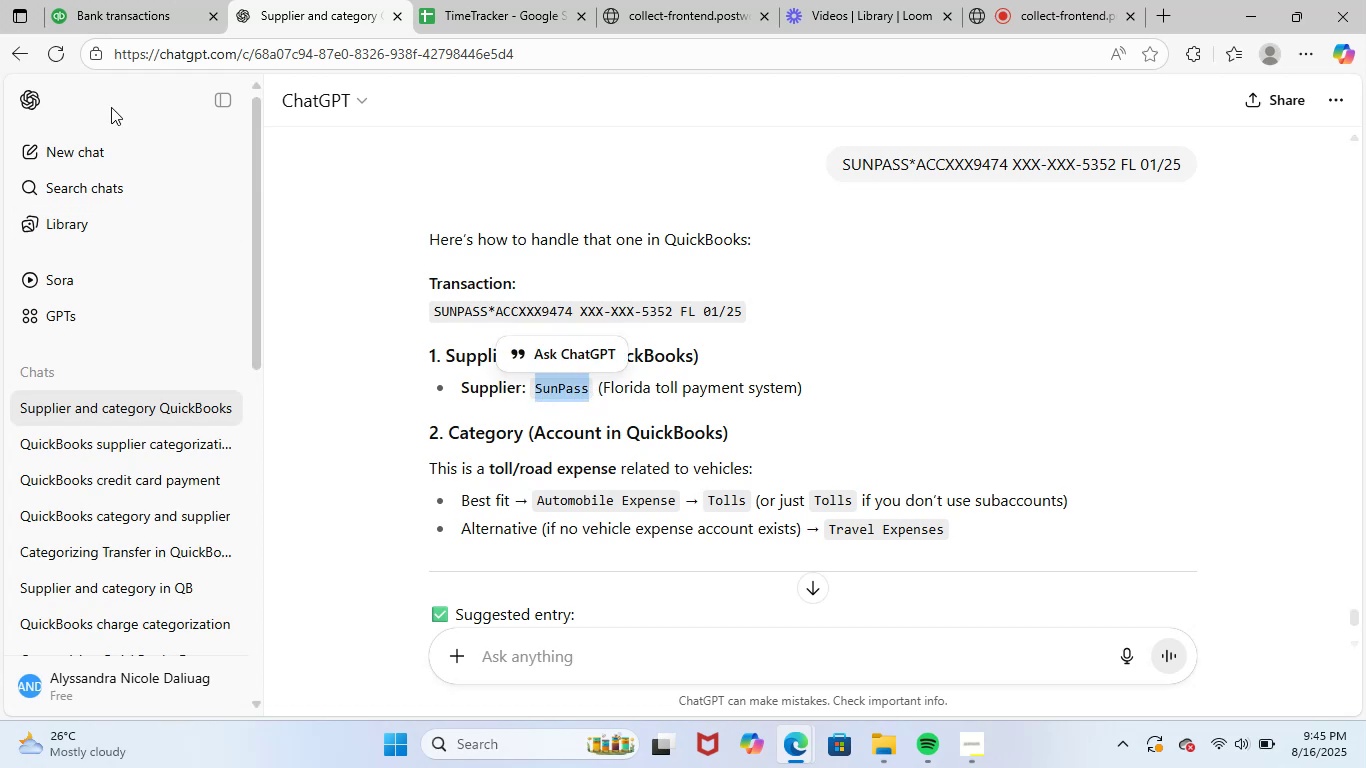 
left_click([118, 0])
 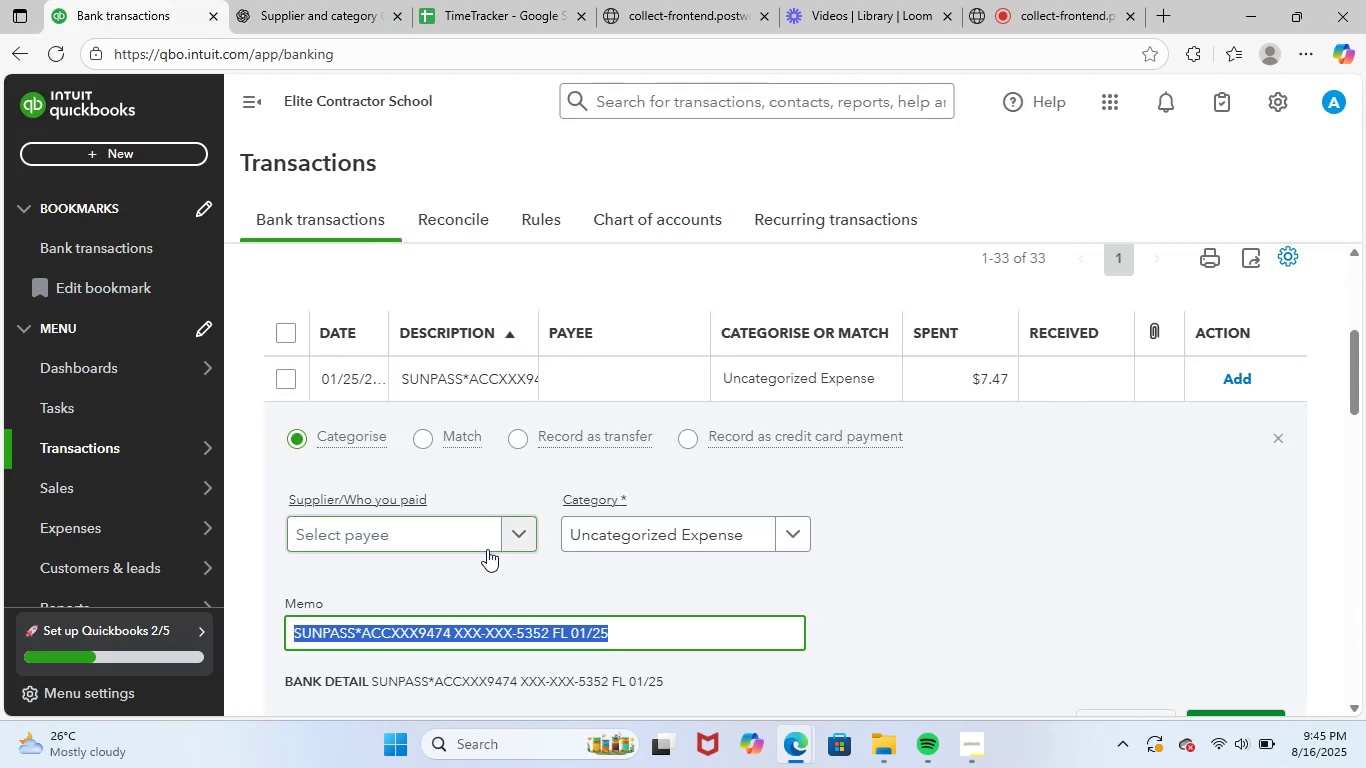 
left_click([467, 523])
 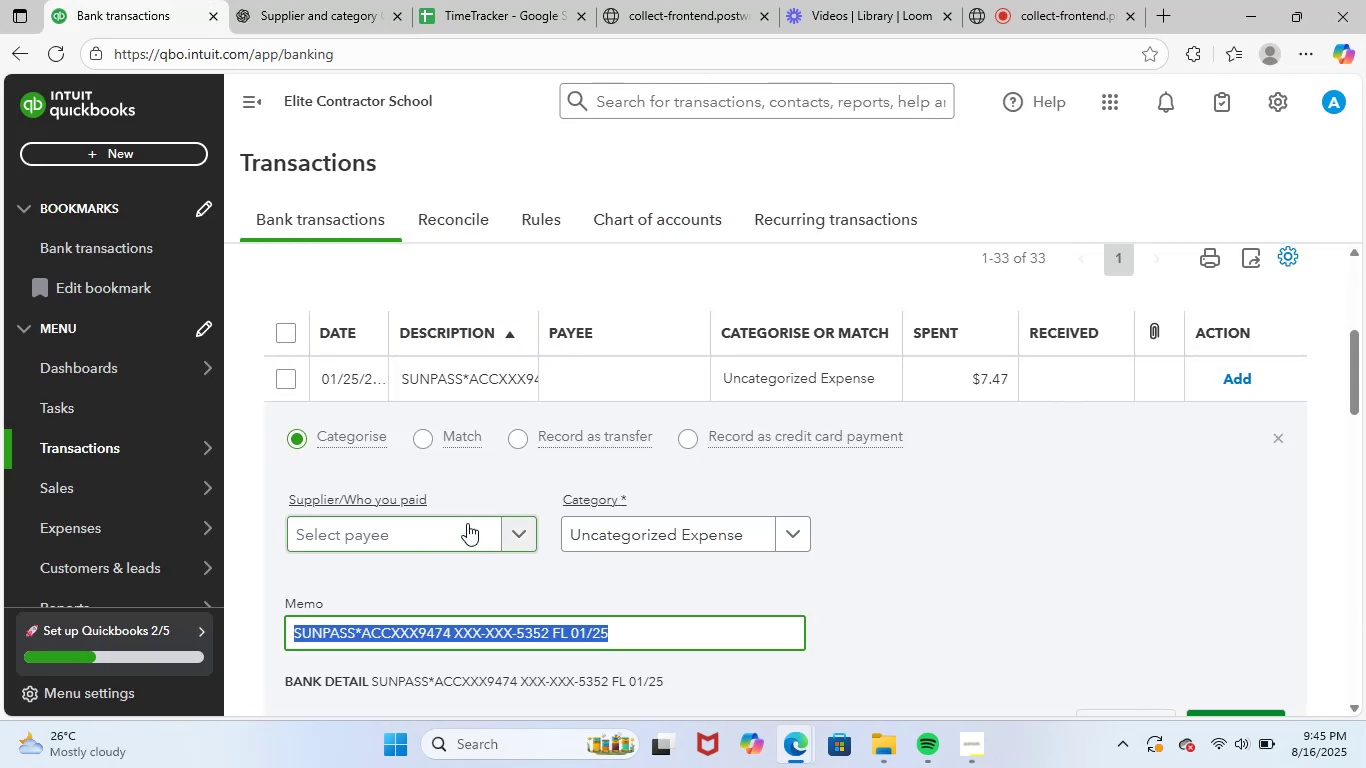 
key(Control+ControlLeft)
 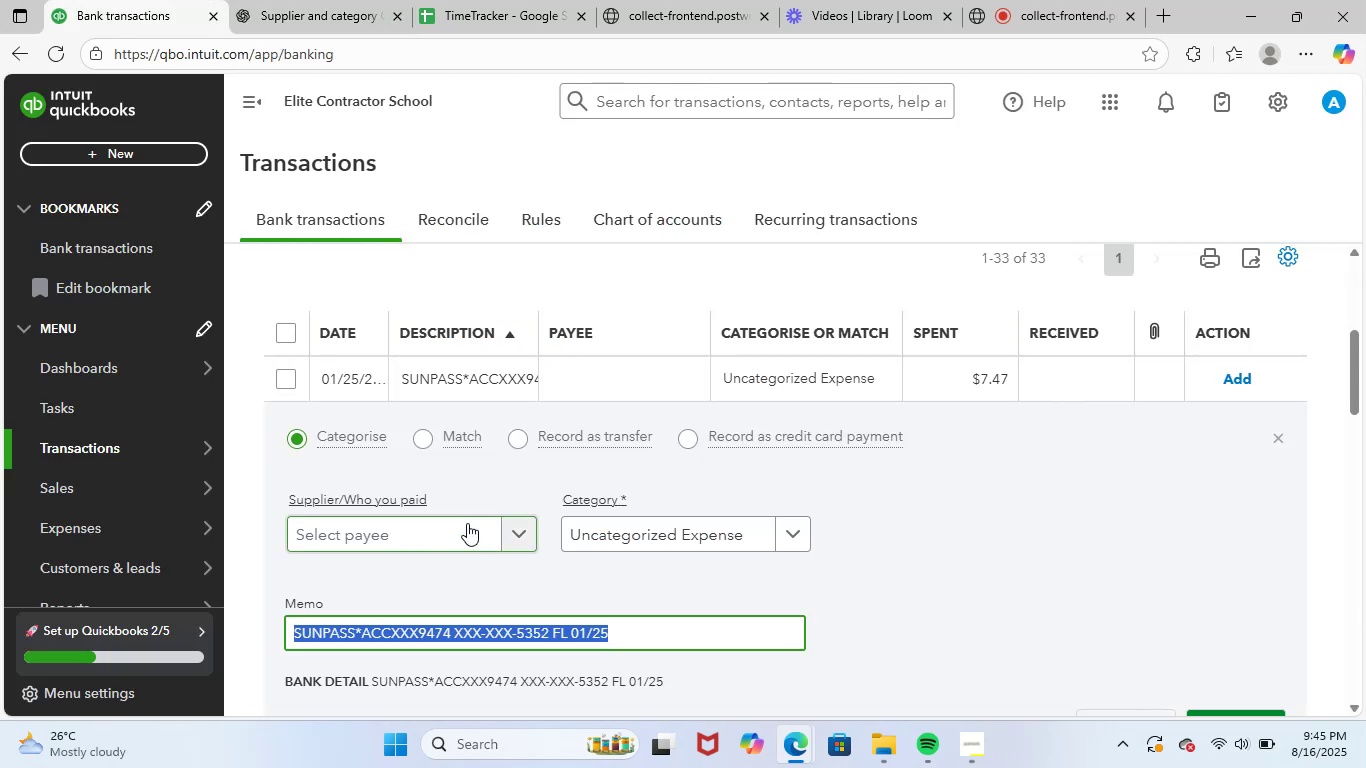 
key(Control+V)
 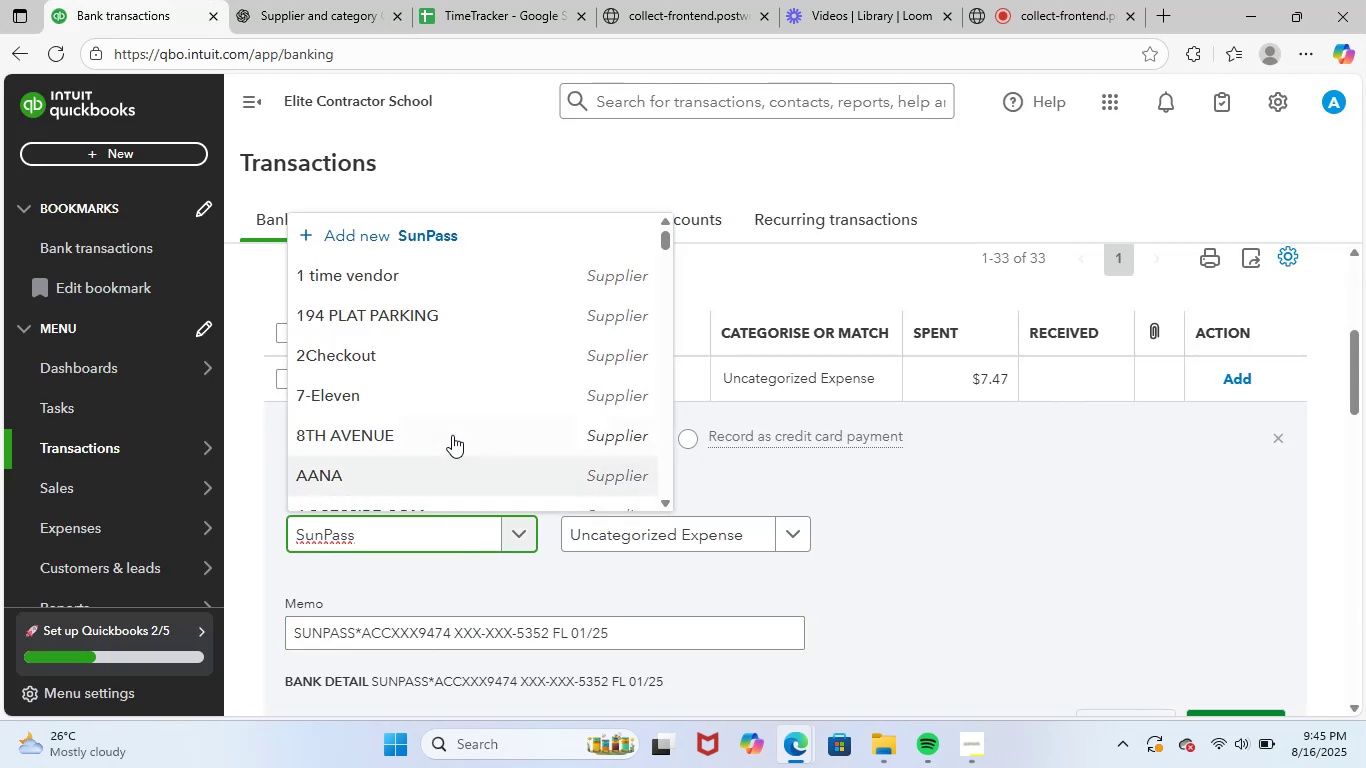 
mouse_move([456, 463])
 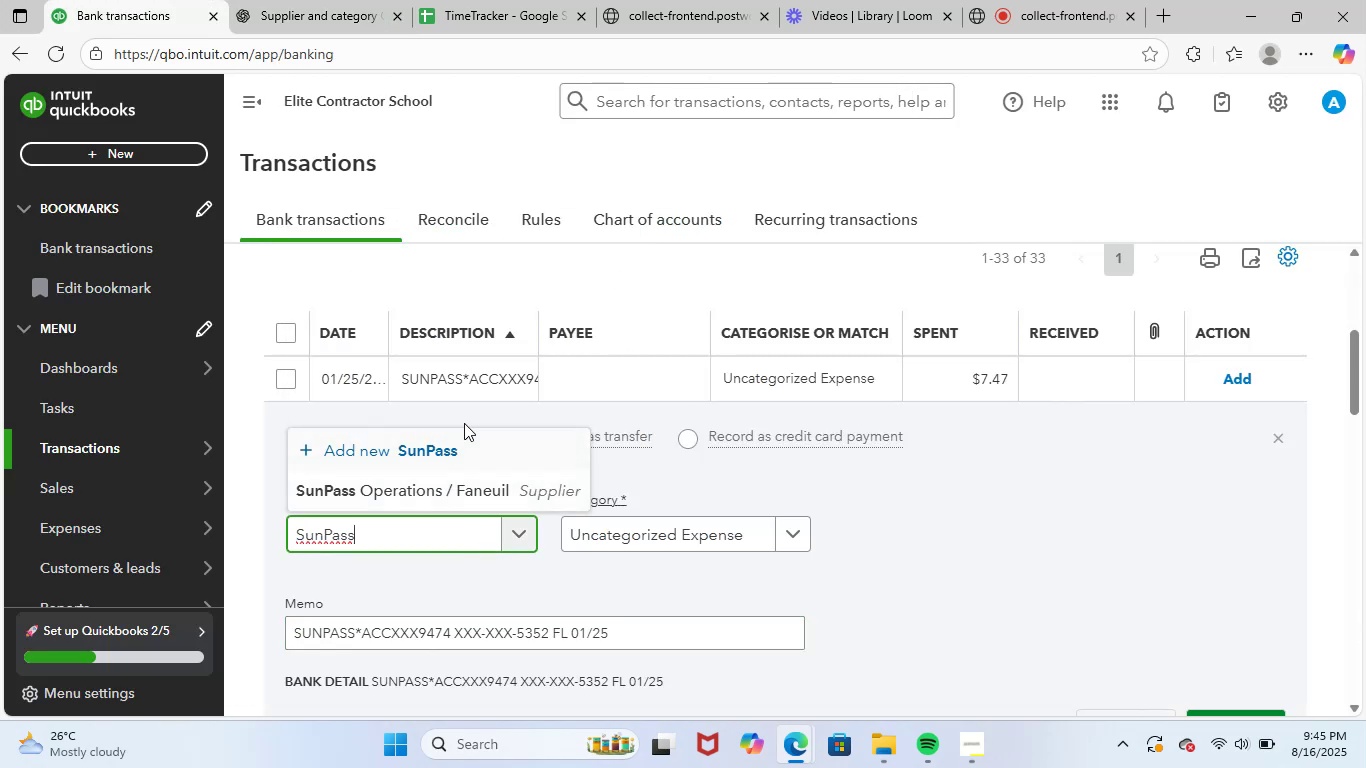 
left_click([464, 447])
 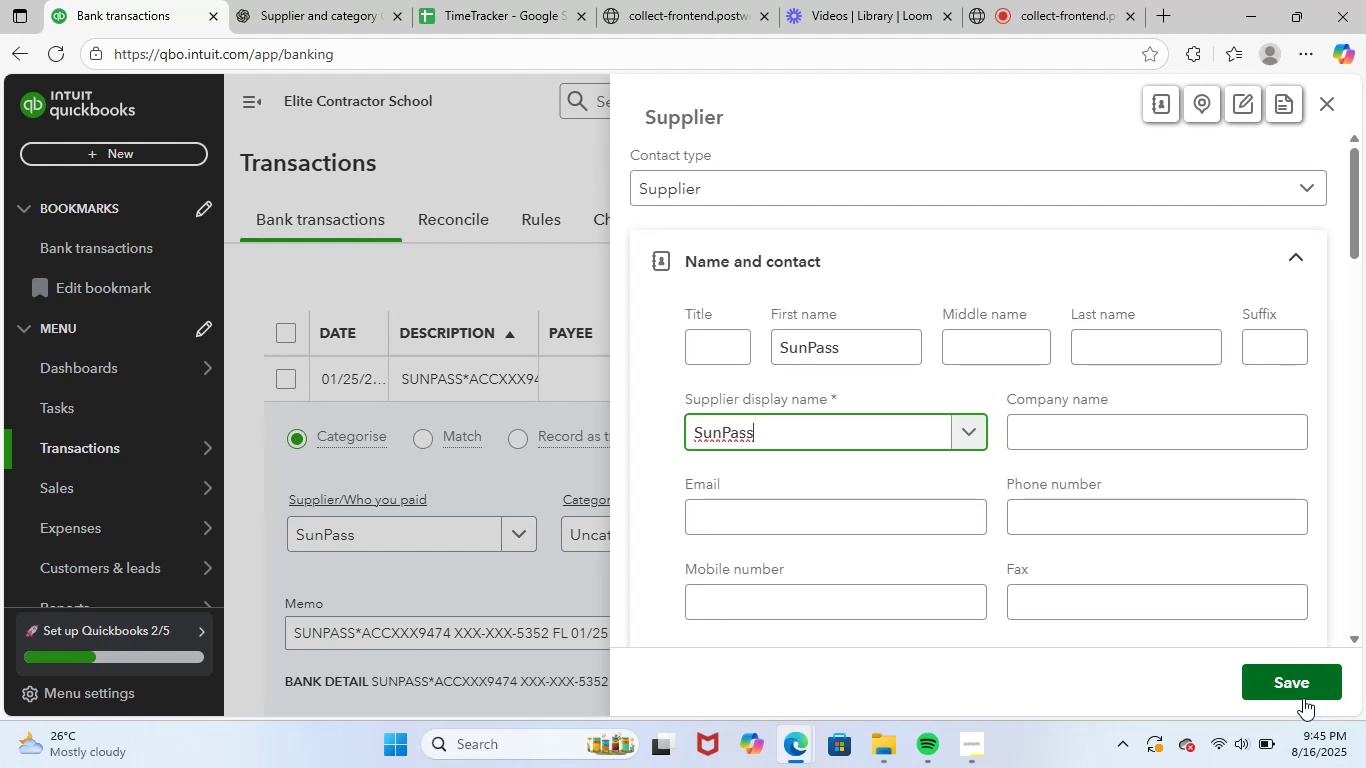 
wait(5.12)
 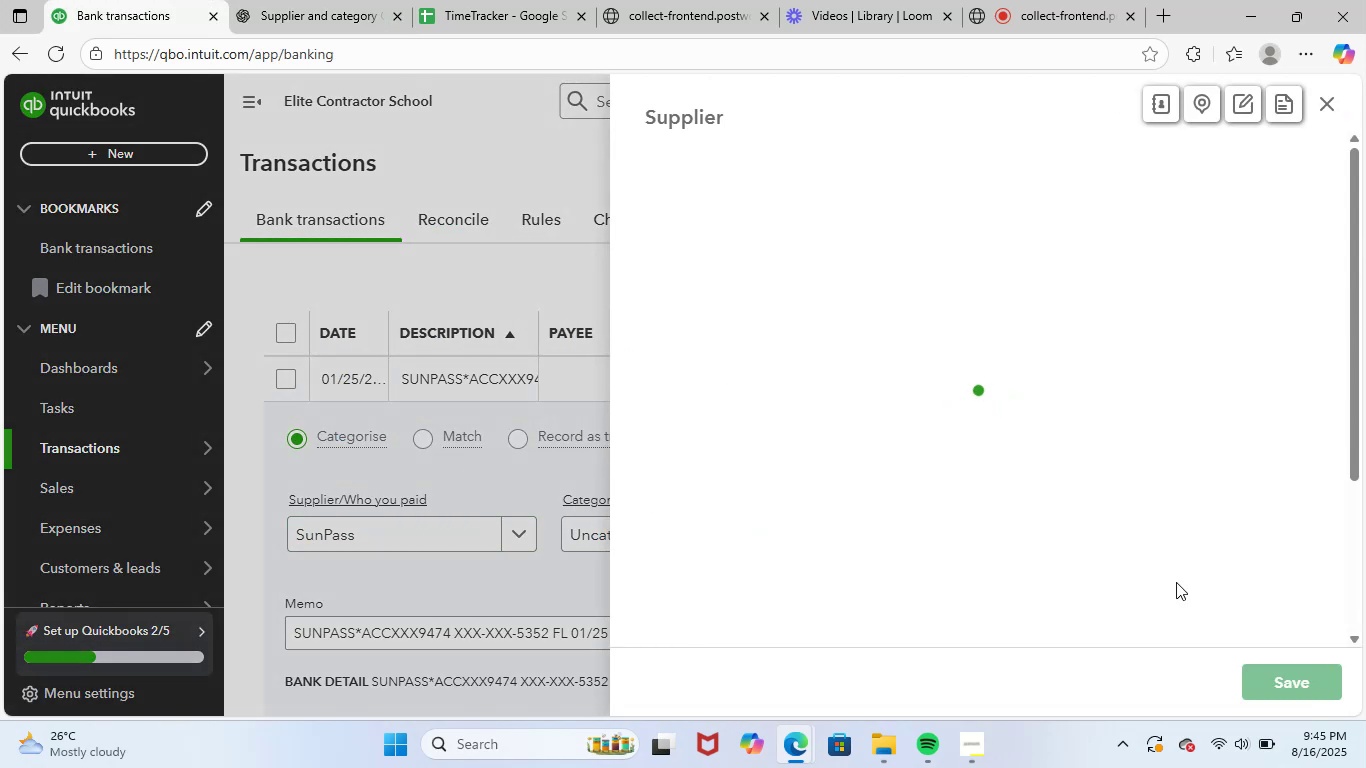 
left_click([287, 0])
 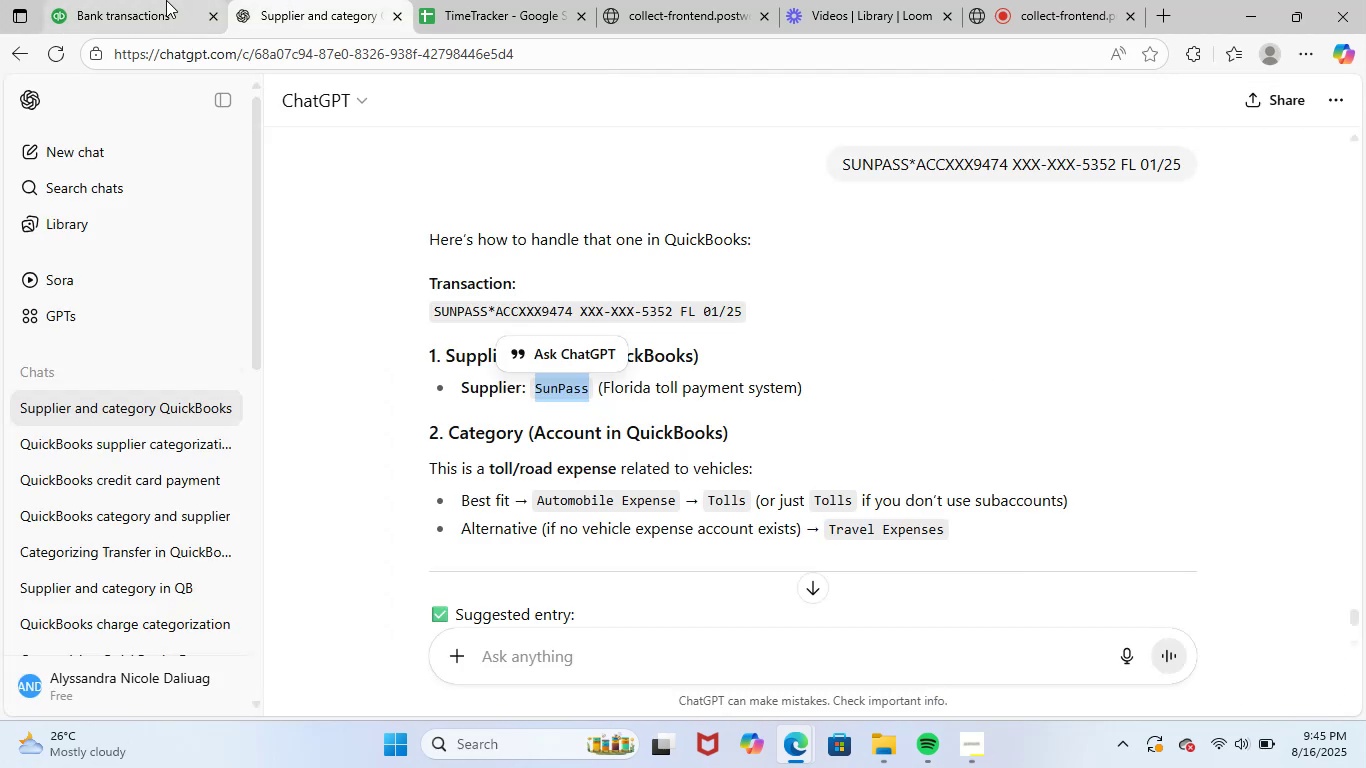 
left_click([166, 0])
 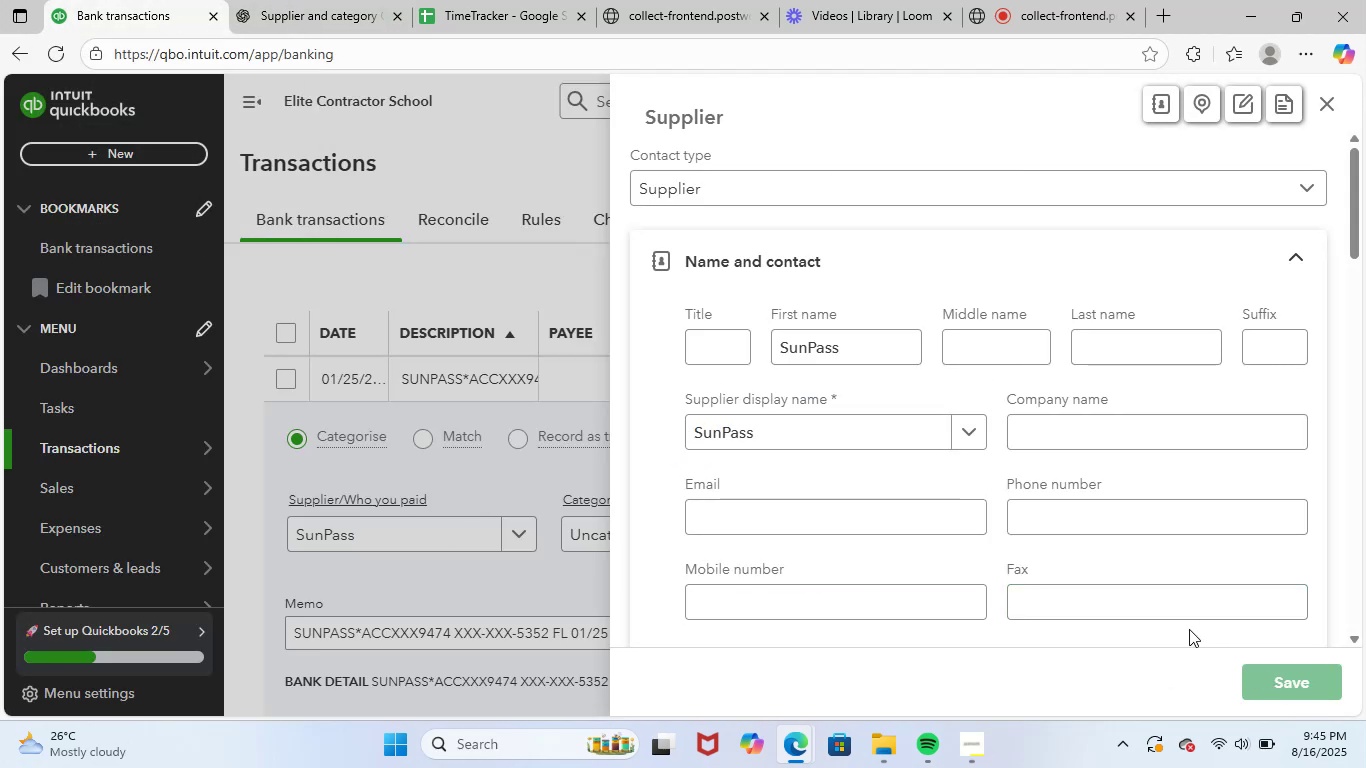 
double_click([977, 392])
 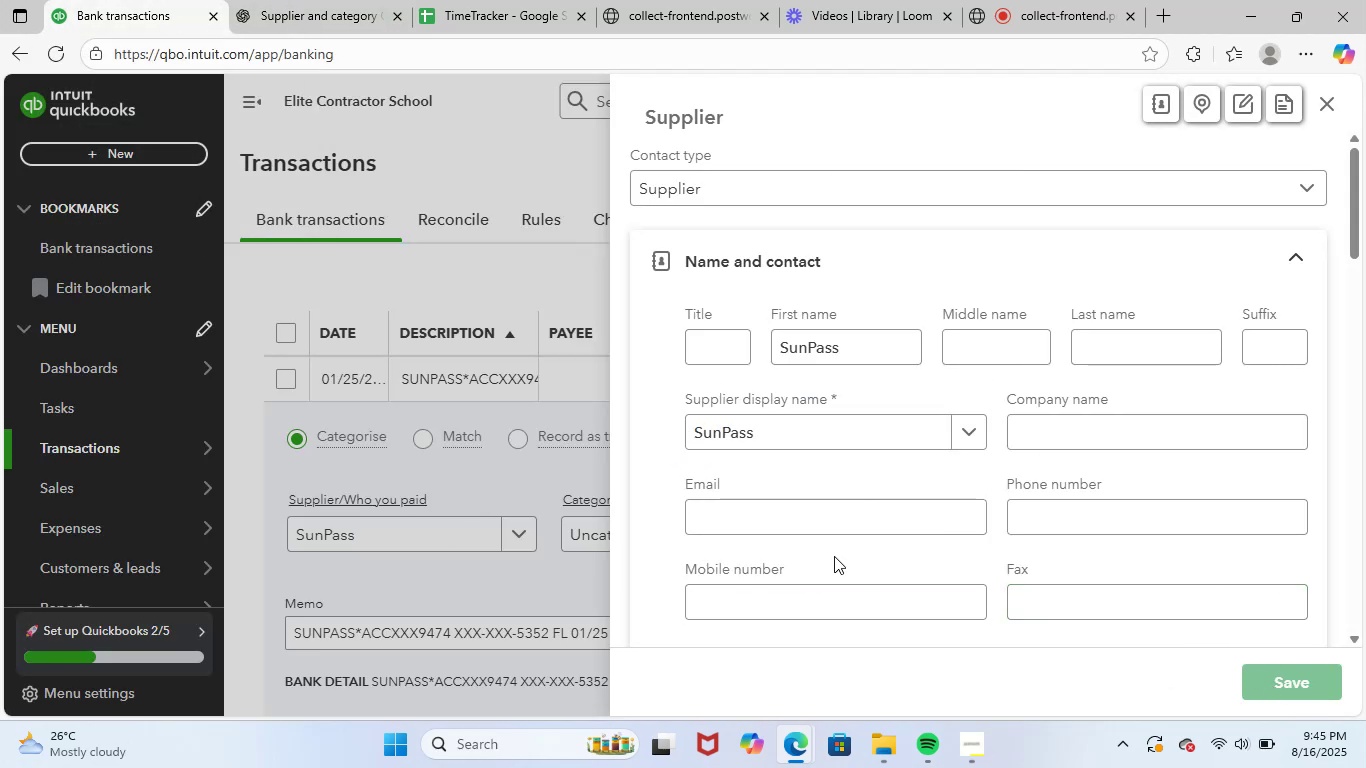 
scroll: coordinate [818, 505], scroll_direction: down, amount: 2.0
 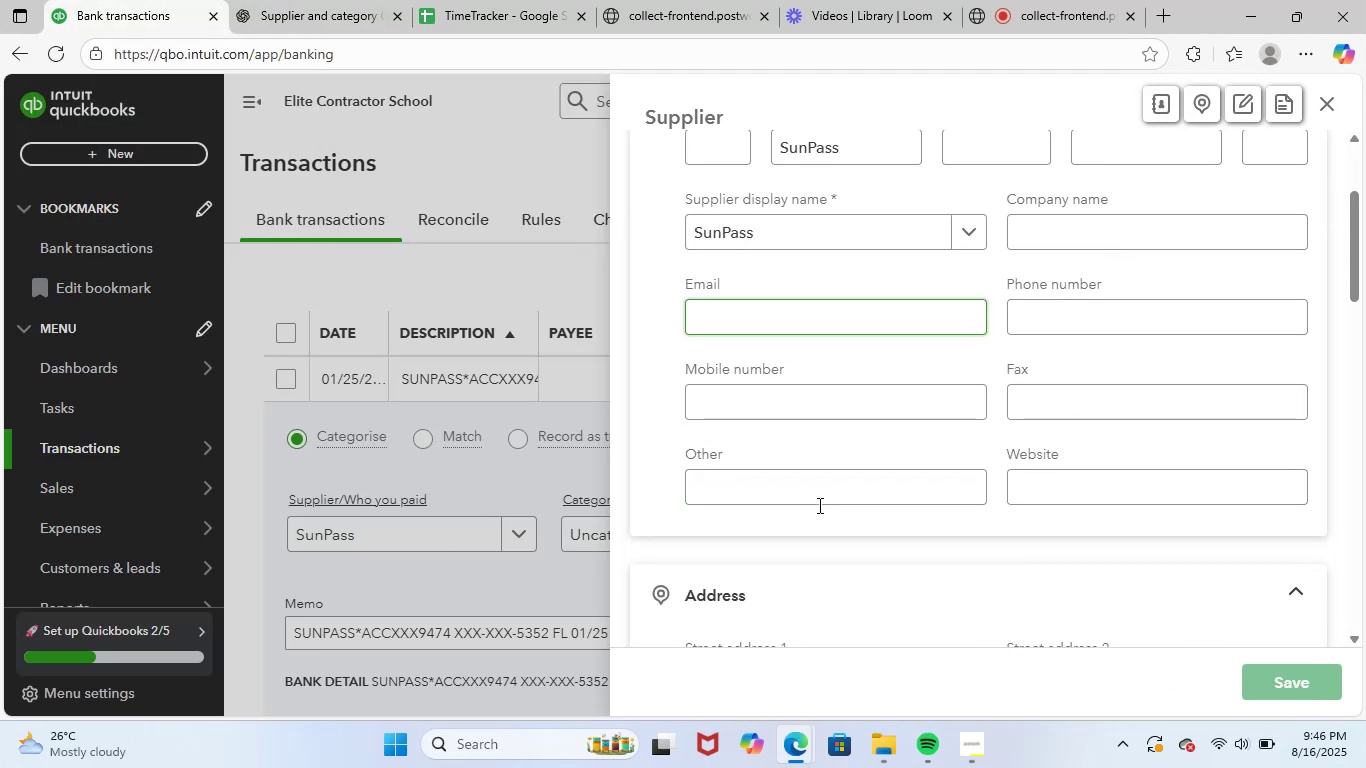 
scroll: coordinate [1171, 586], scroll_direction: up, amount: 5.0
 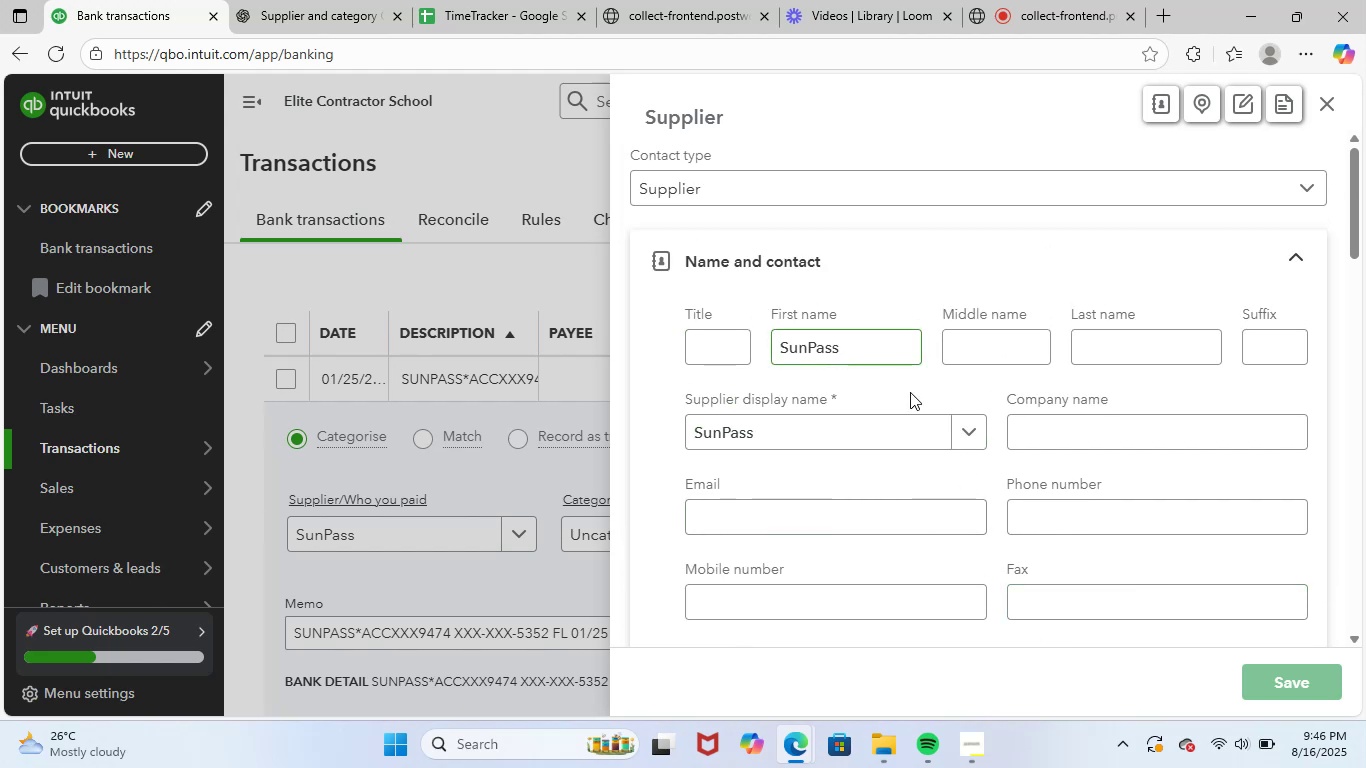 
double_click([1088, 543])
 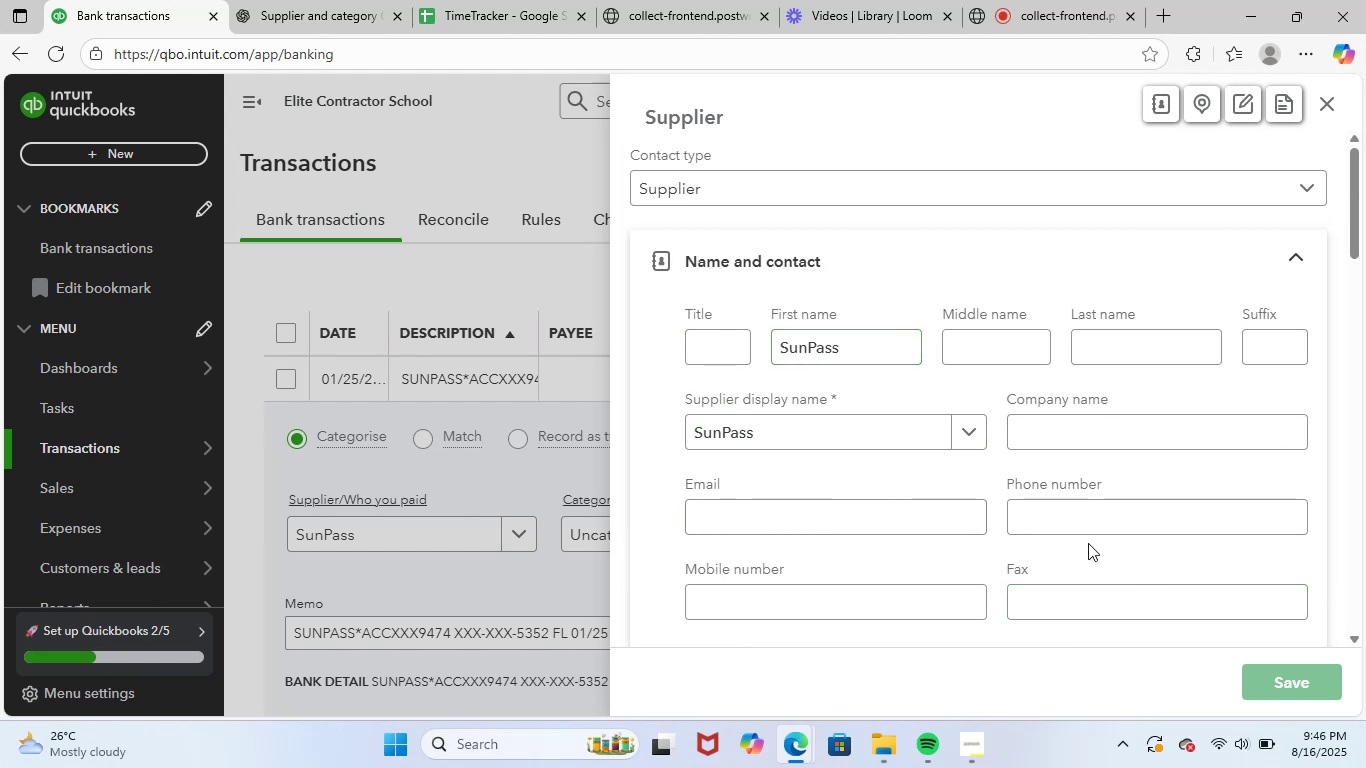 
scroll: coordinate [1090, 542], scroll_direction: down, amount: 4.0
 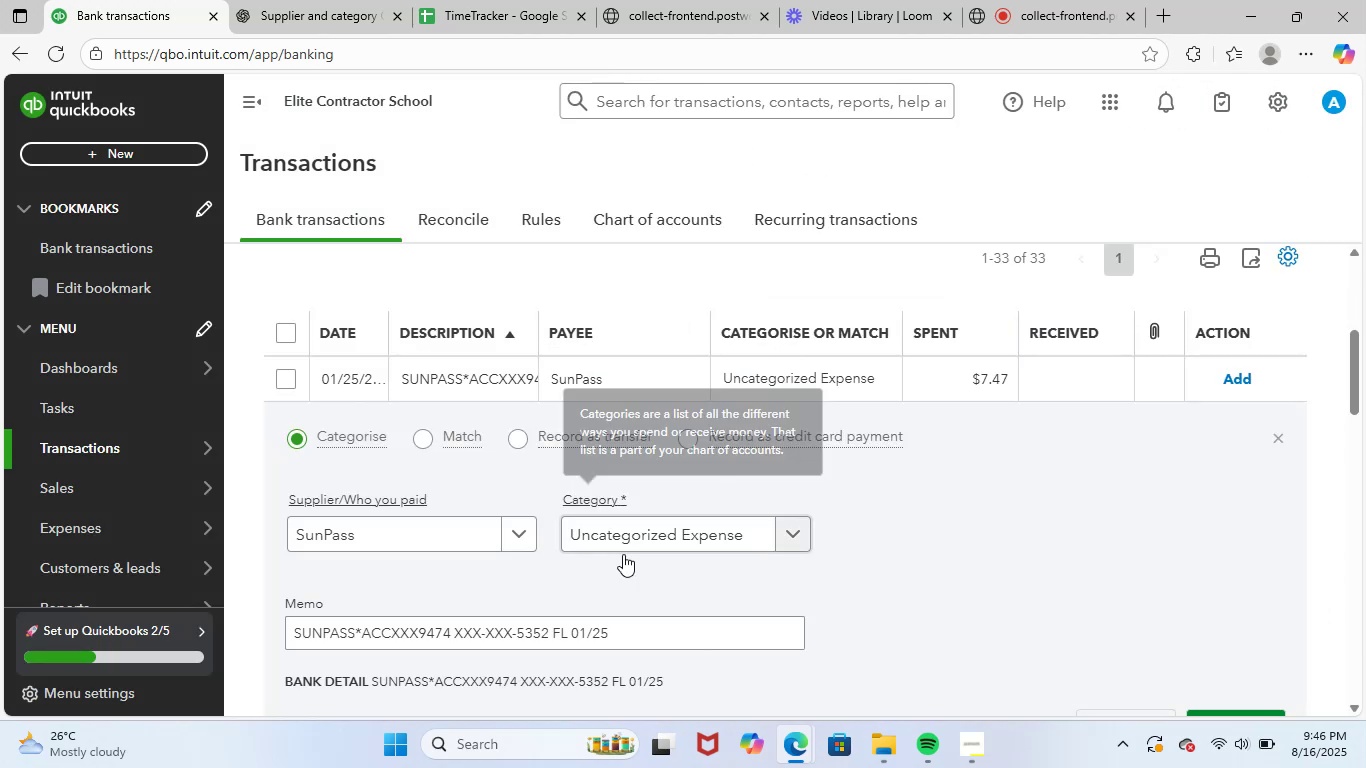 
left_click([683, 541])
 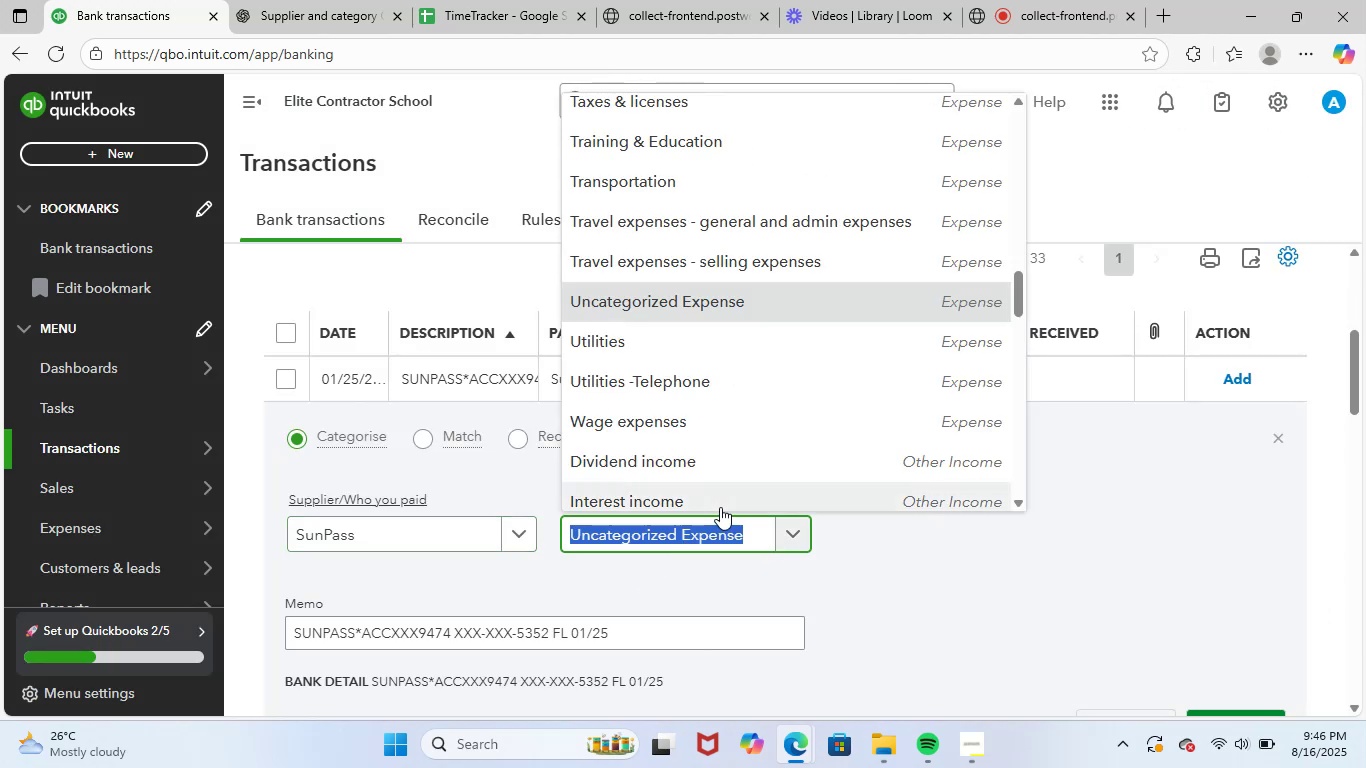 
type(too)
key(Backspace)
type(ll)
 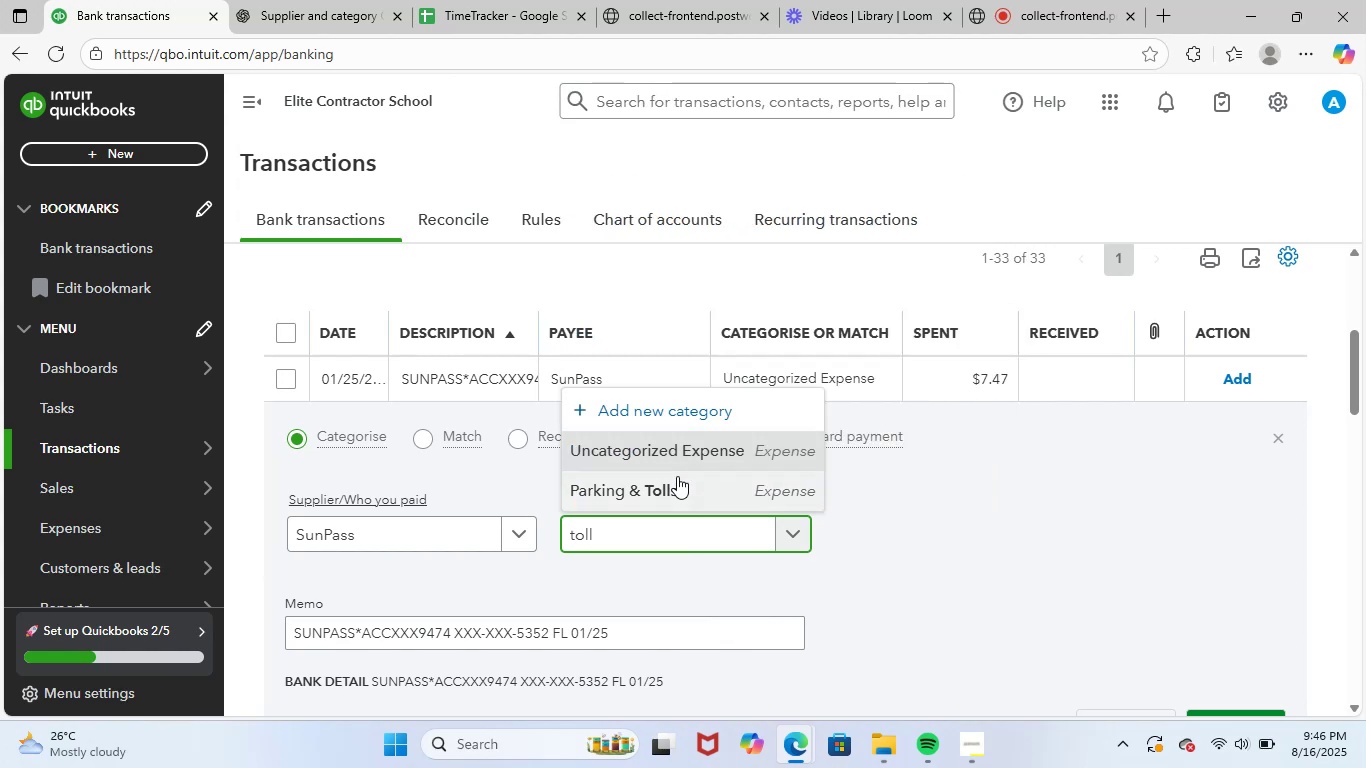 
left_click([692, 488])
 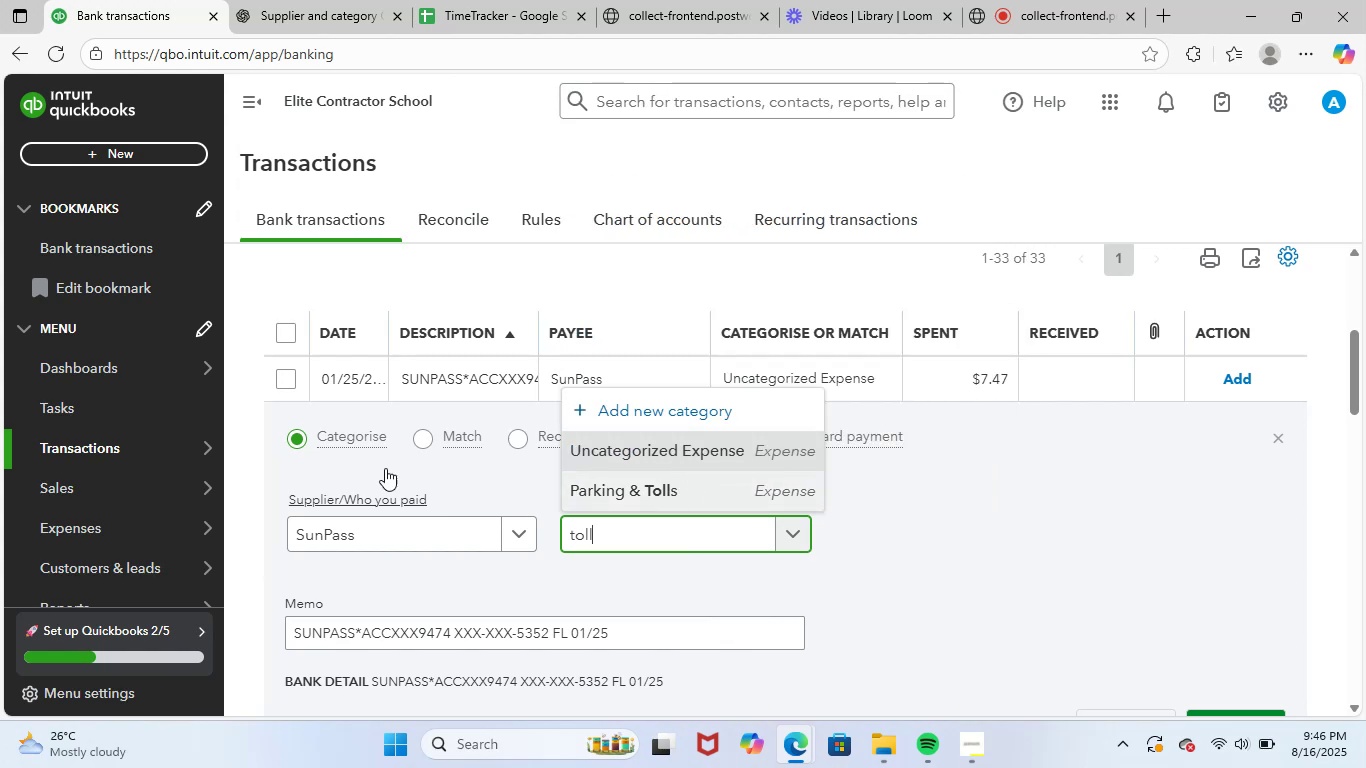 
scroll: coordinate [380, 465], scroll_direction: down, amount: 1.0
 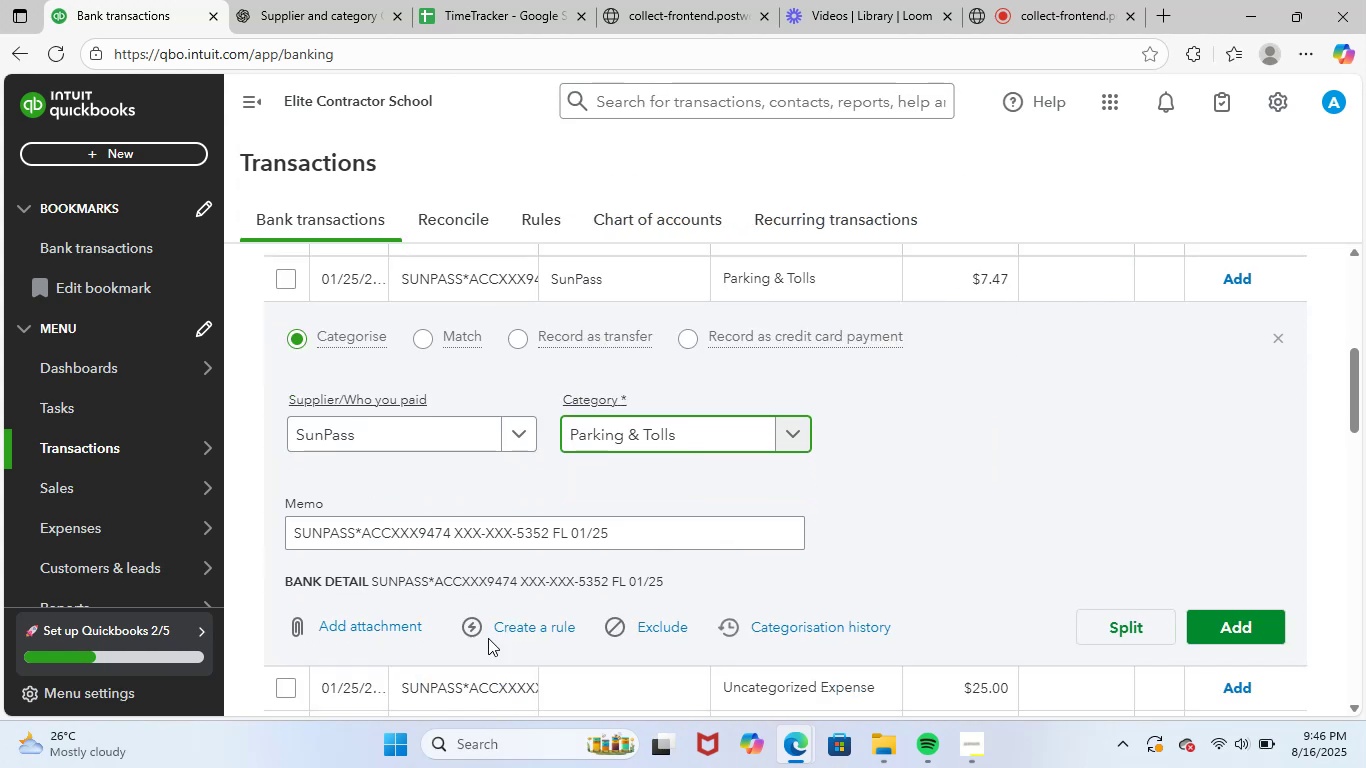 
left_click([545, 623])
 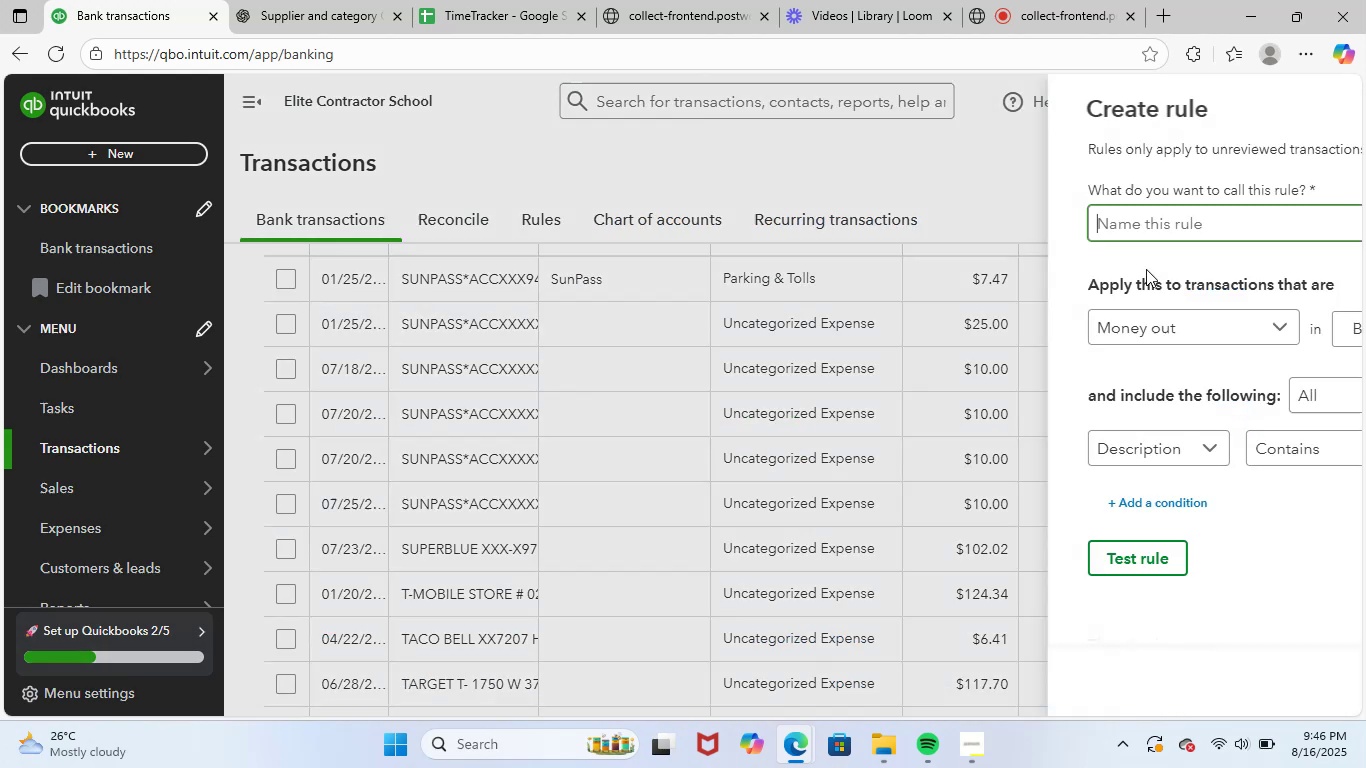 
key(Control+V)
 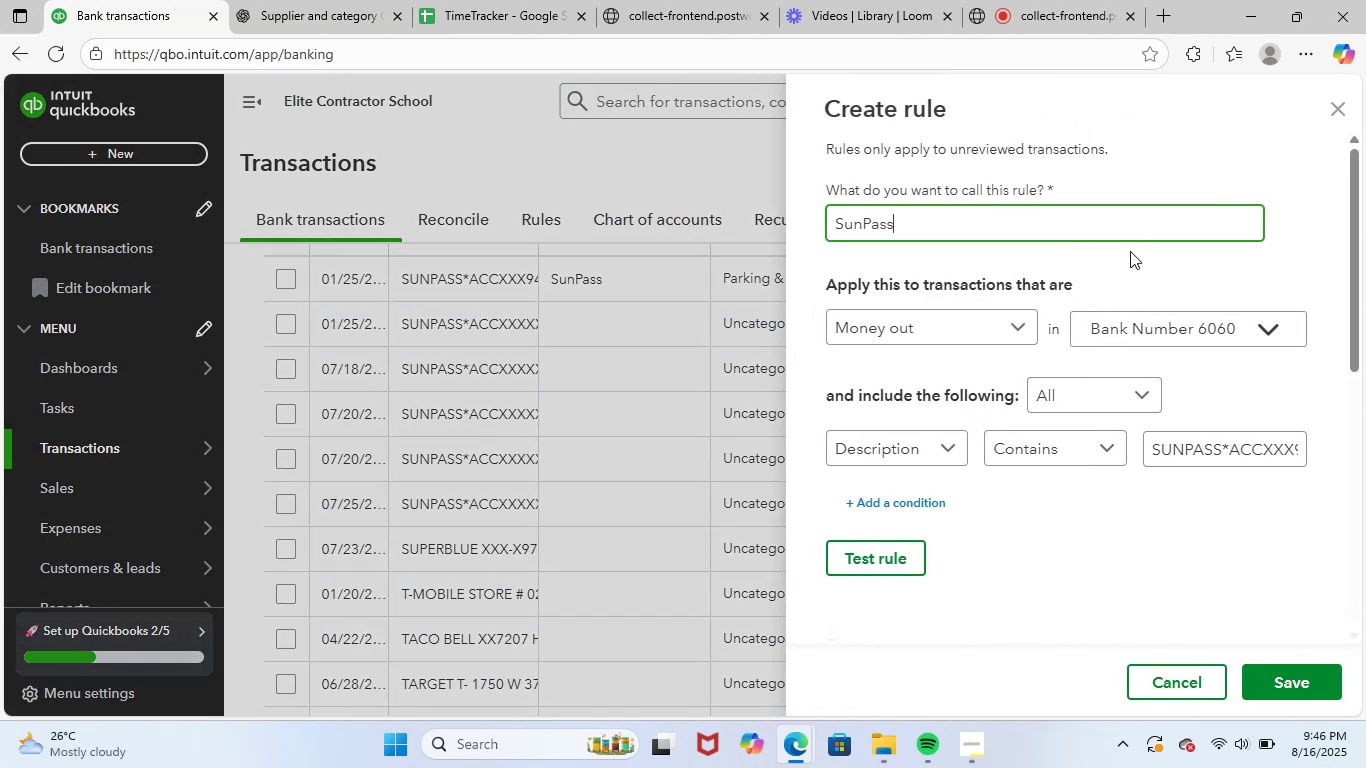 
key(Space)
 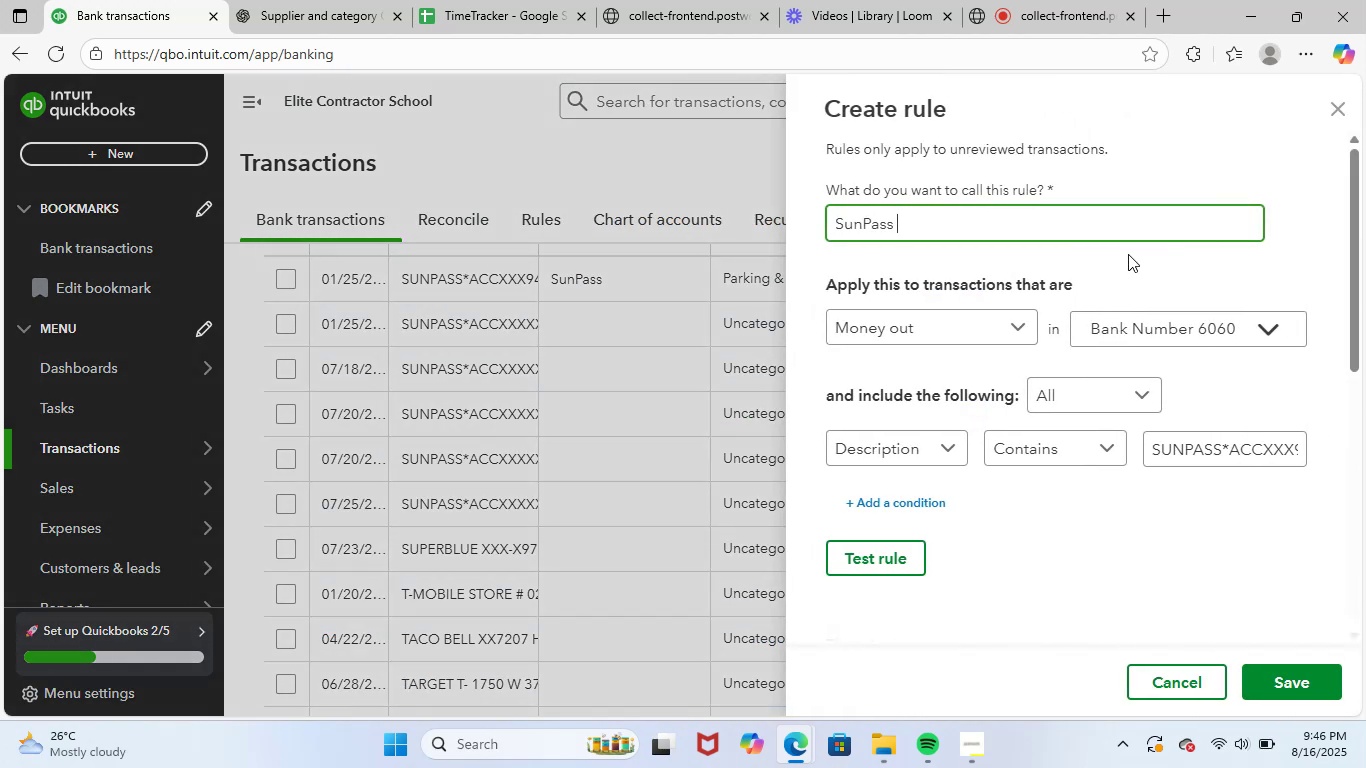 
key(1)
 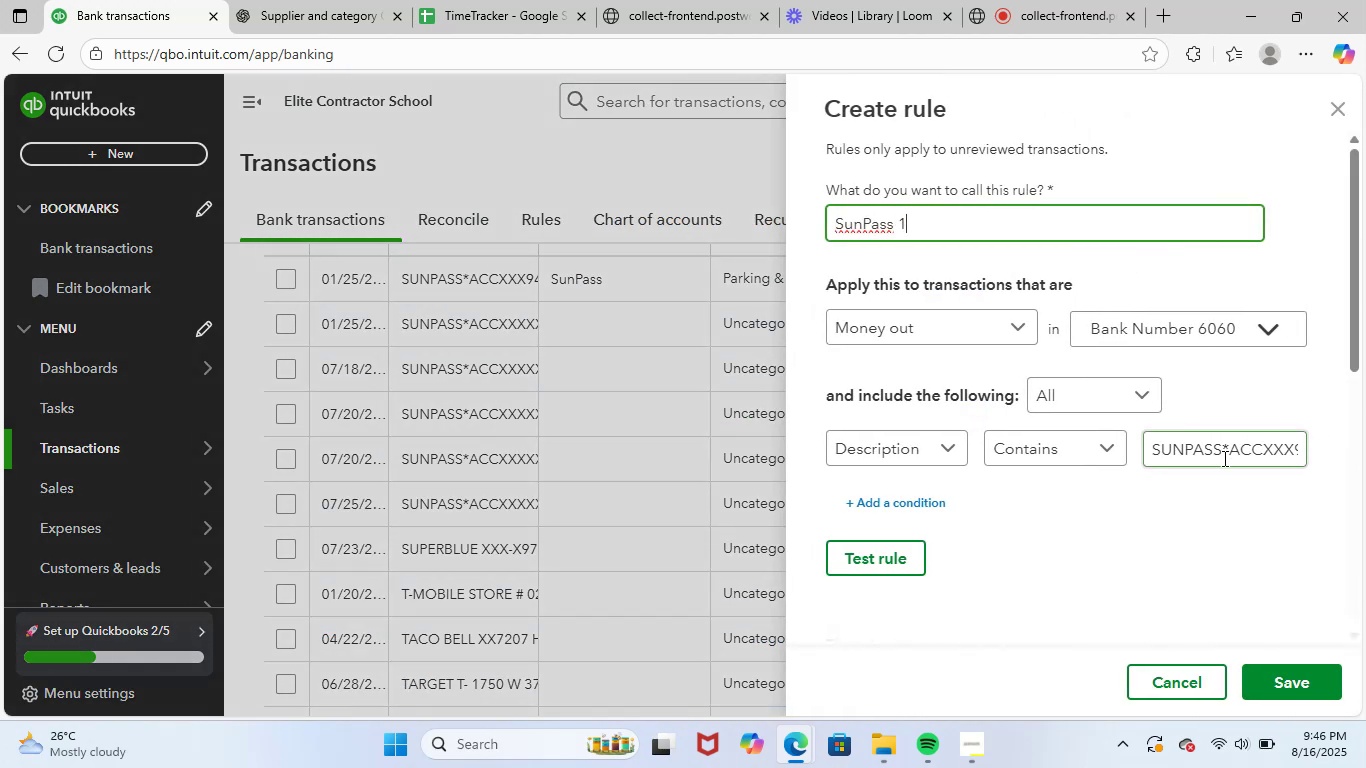 
left_click_drag(start_coordinate=[1223, 453], to_coordinate=[1365, 462])
 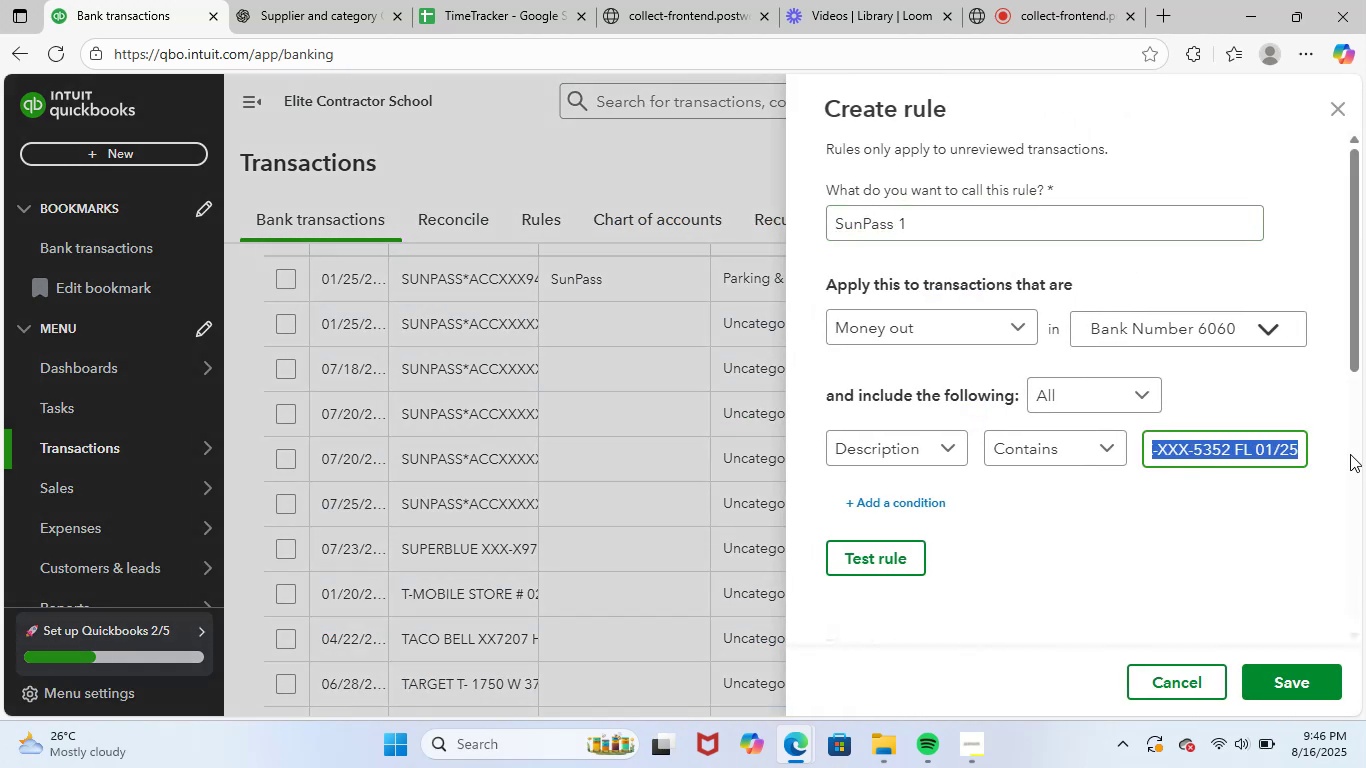 
key(Backspace)
 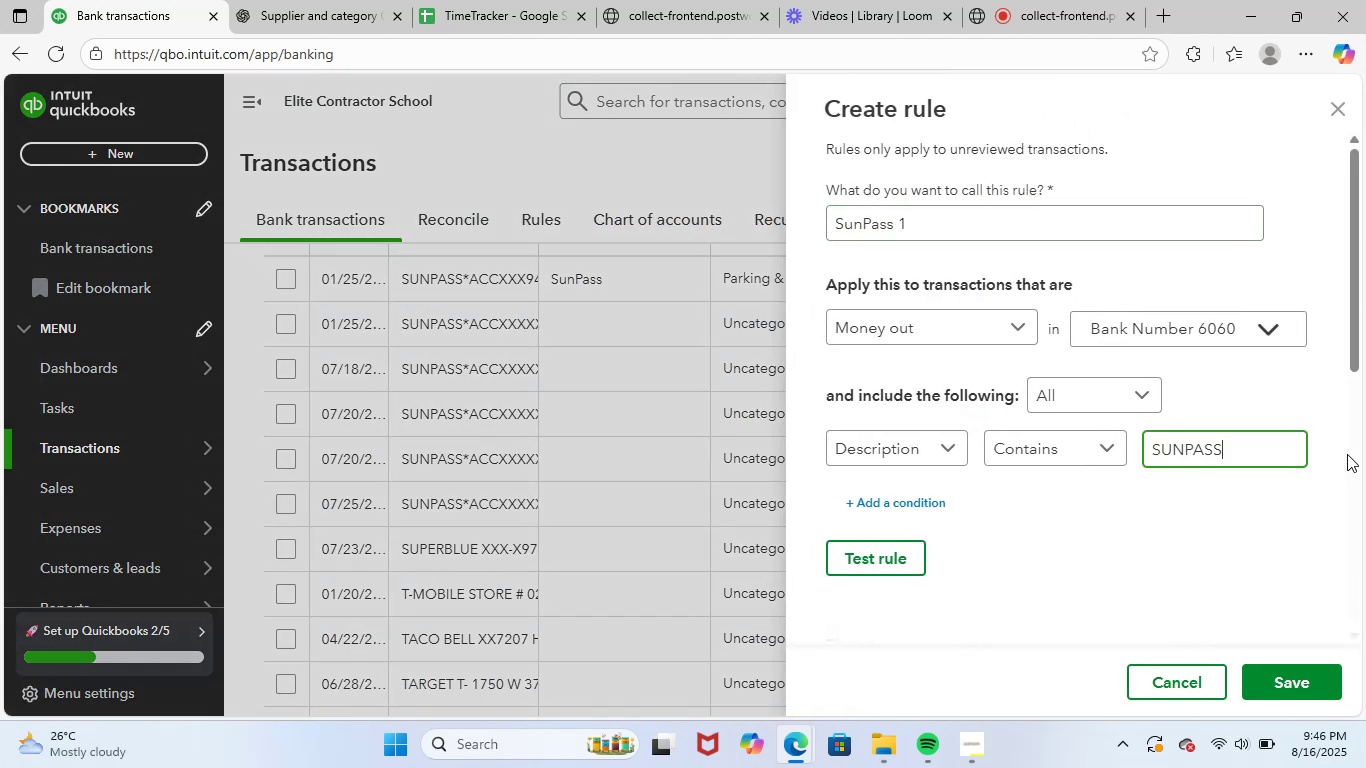 
left_click([1027, 604])
 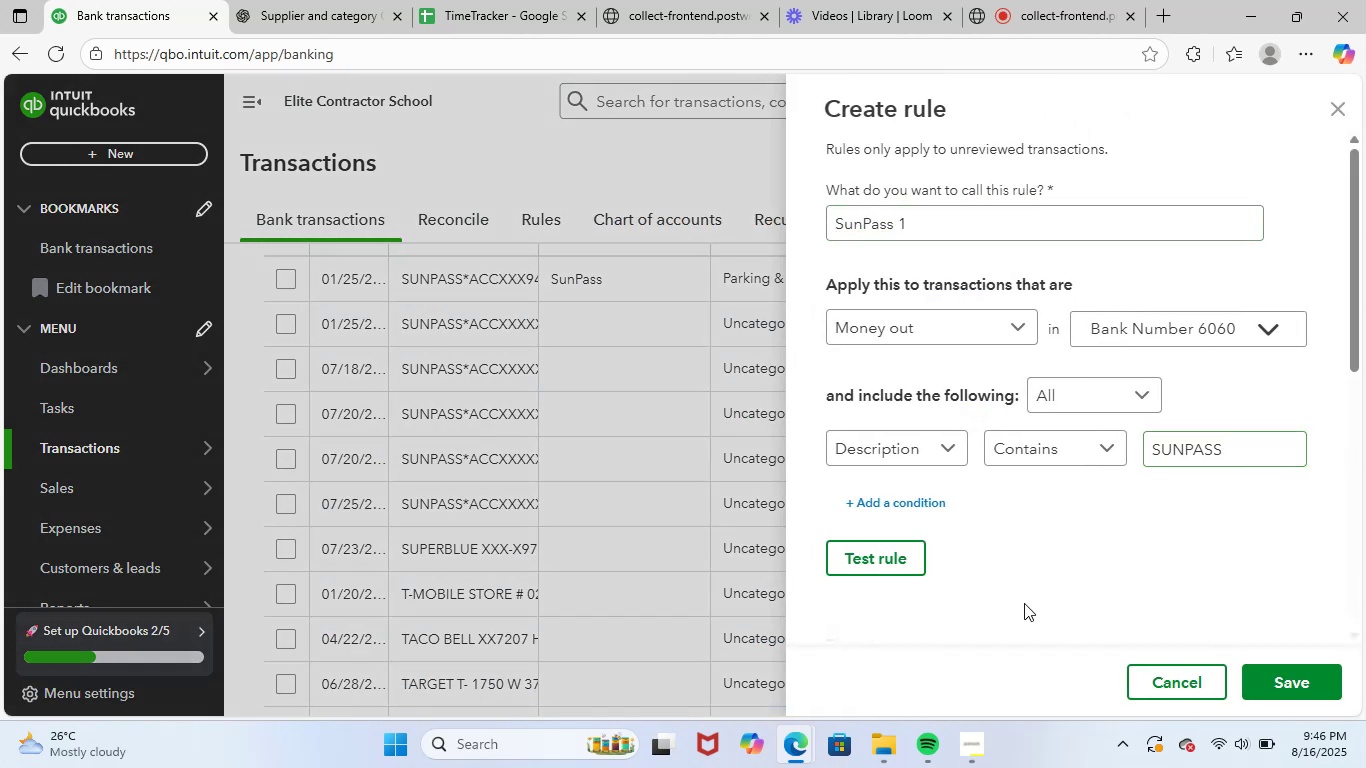 
scroll: coordinate [1100, 567], scroll_direction: down, amount: 11.0
 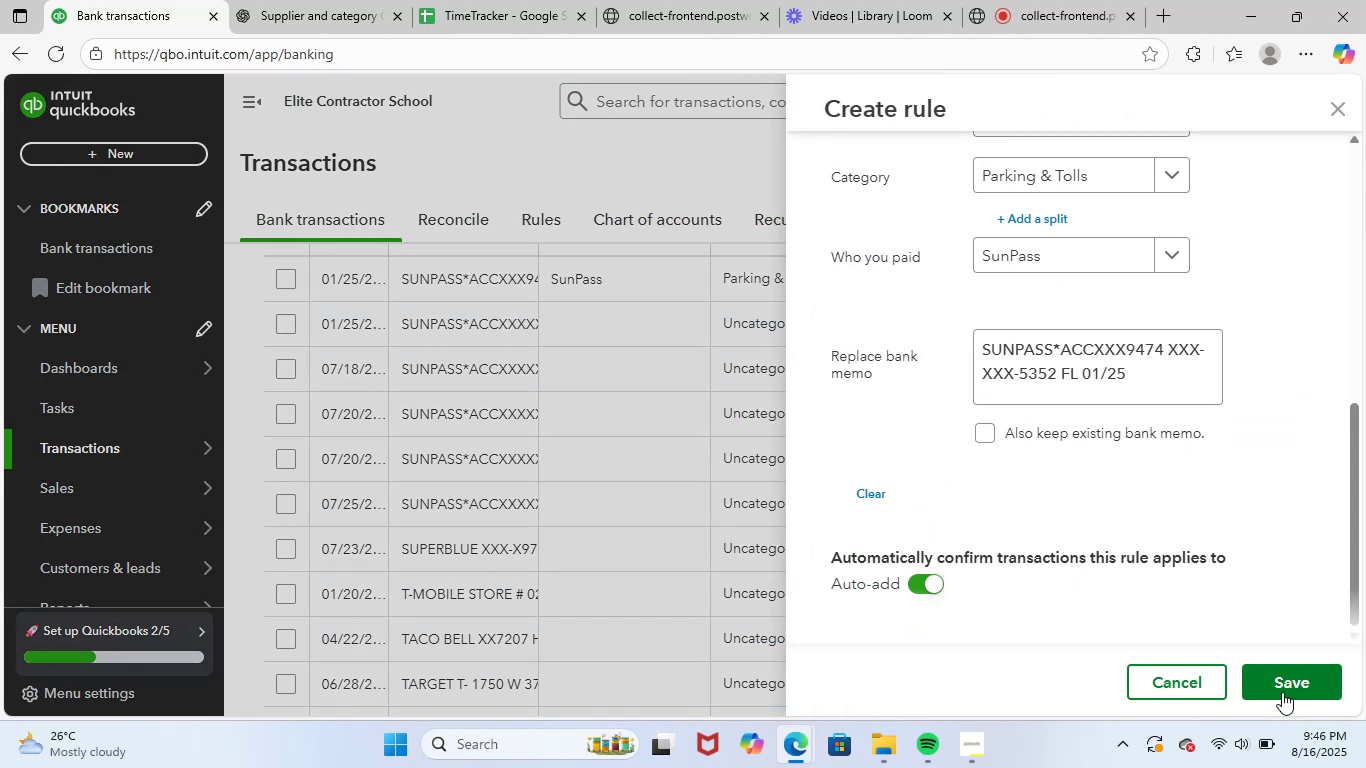 
left_click([1301, 688])
 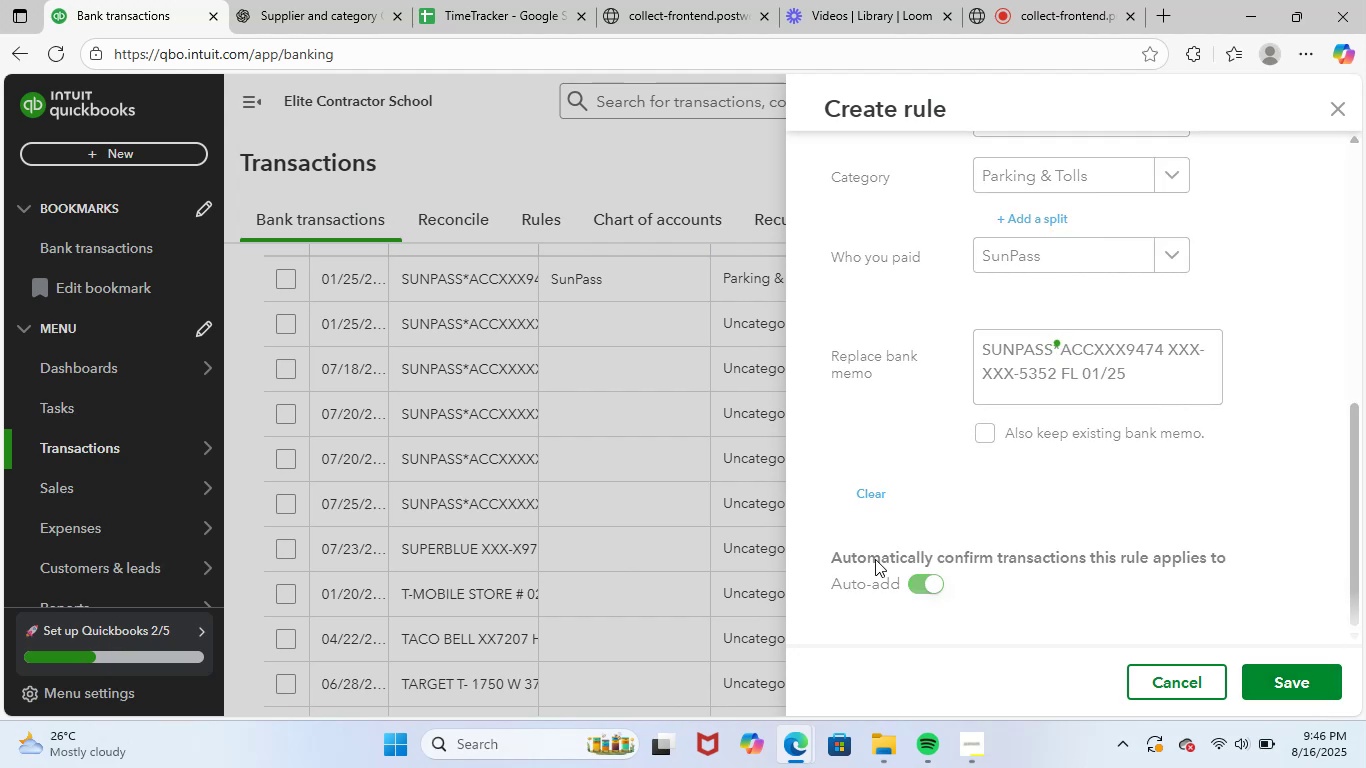 
wait(5.27)
 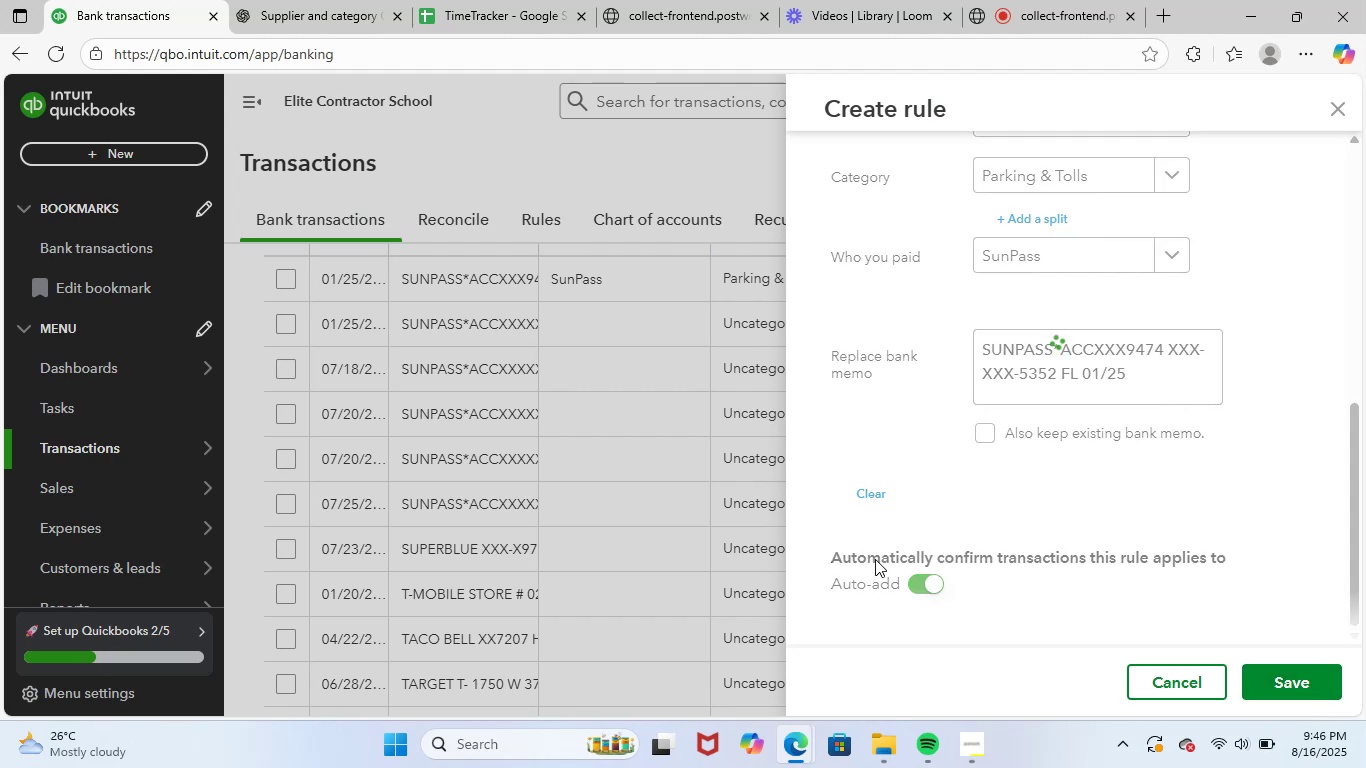 
mouse_move([751, 426])
 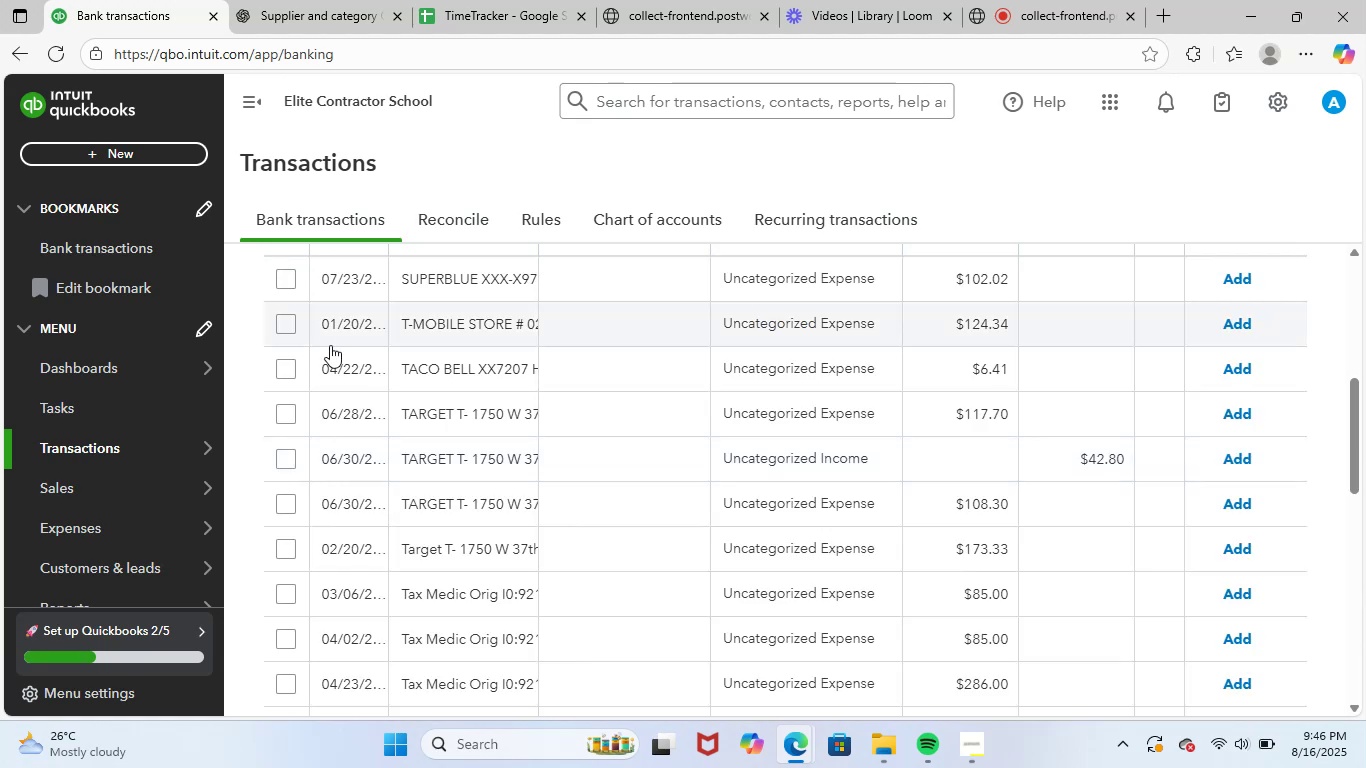 
scroll: coordinate [357, 393], scroll_direction: up, amount: 2.0
 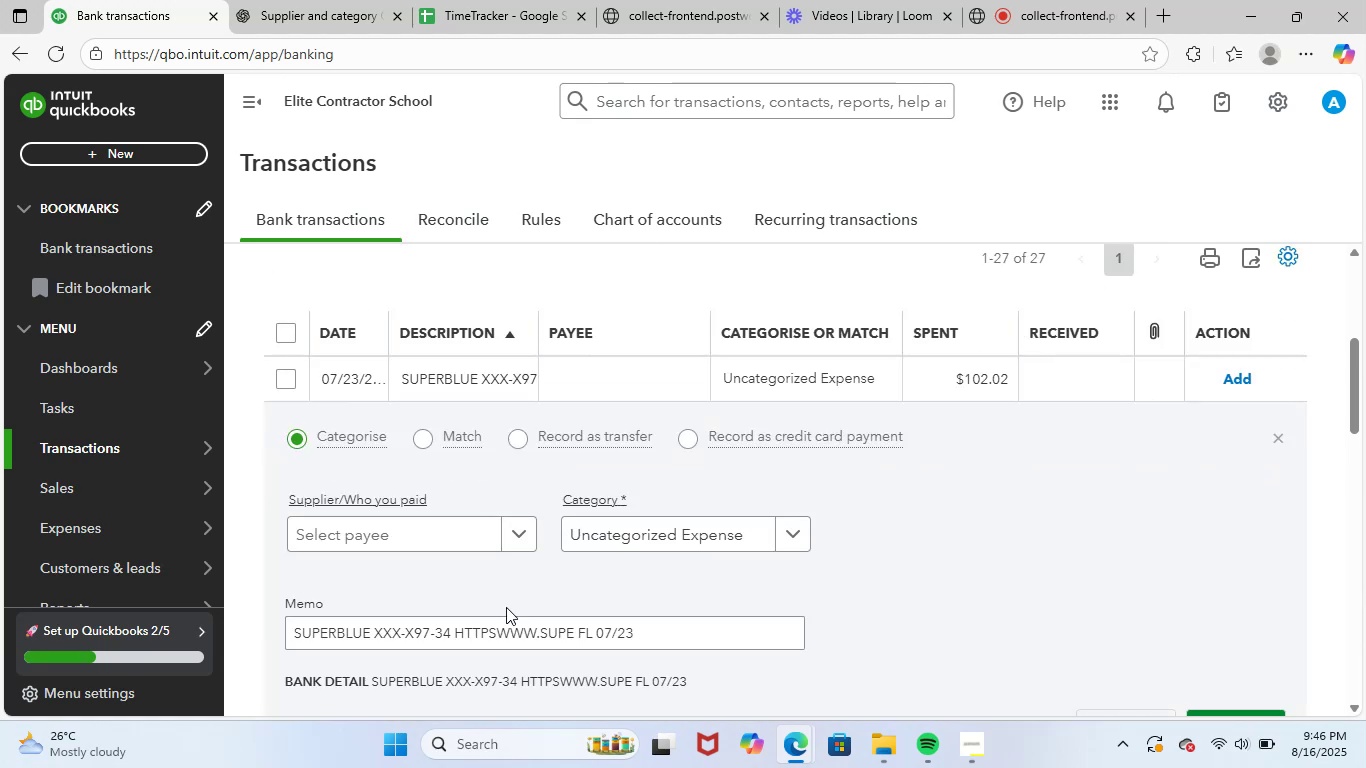 
left_click_drag(start_coordinate=[665, 642], to_coordinate=[165, 612])
 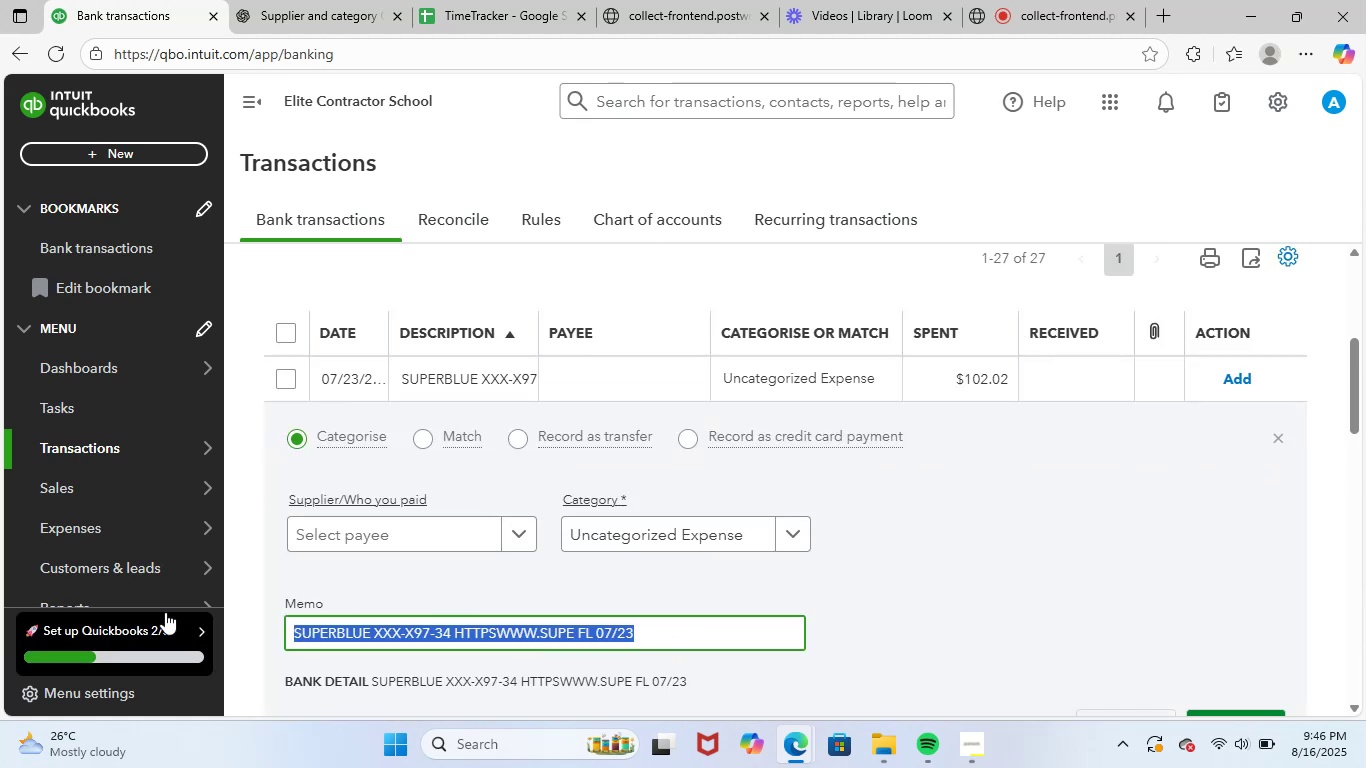 
key(Control+ControlLeft)
 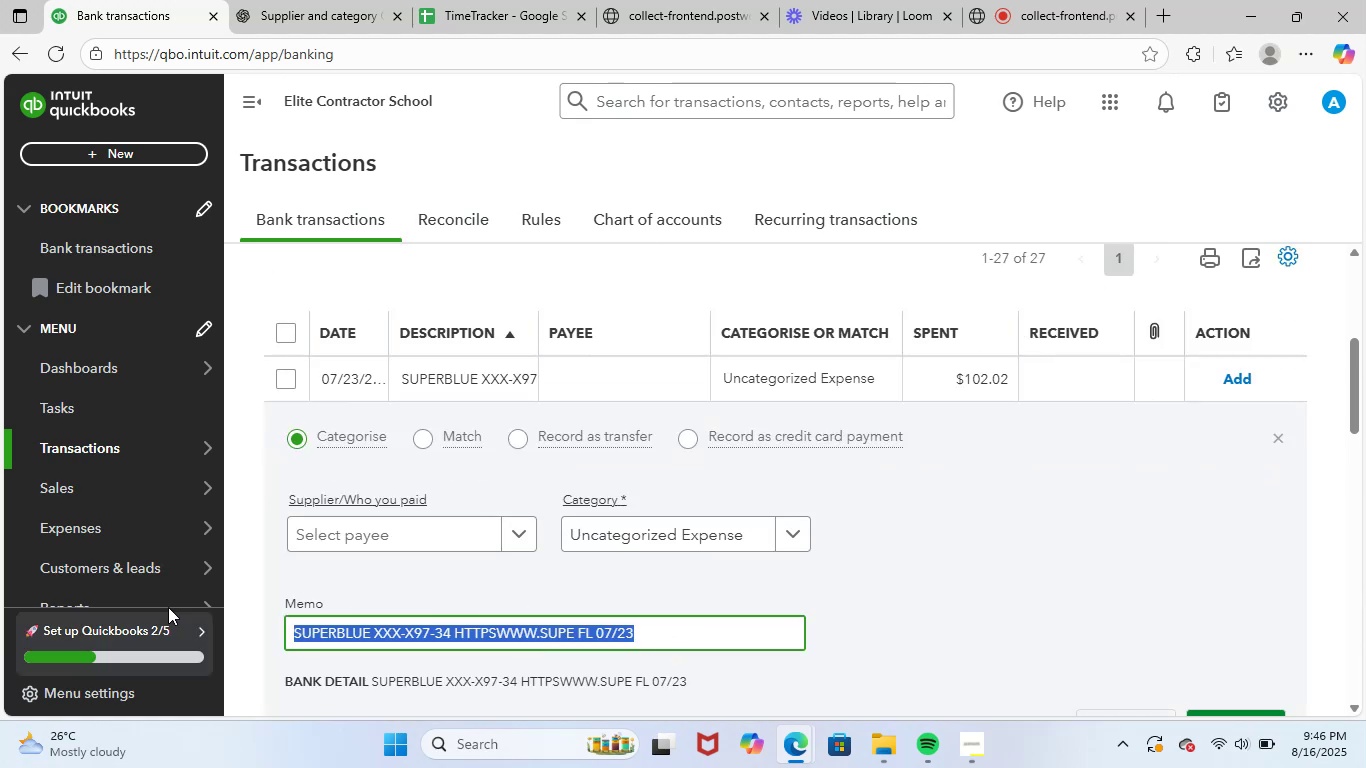 
key(Control+C)
 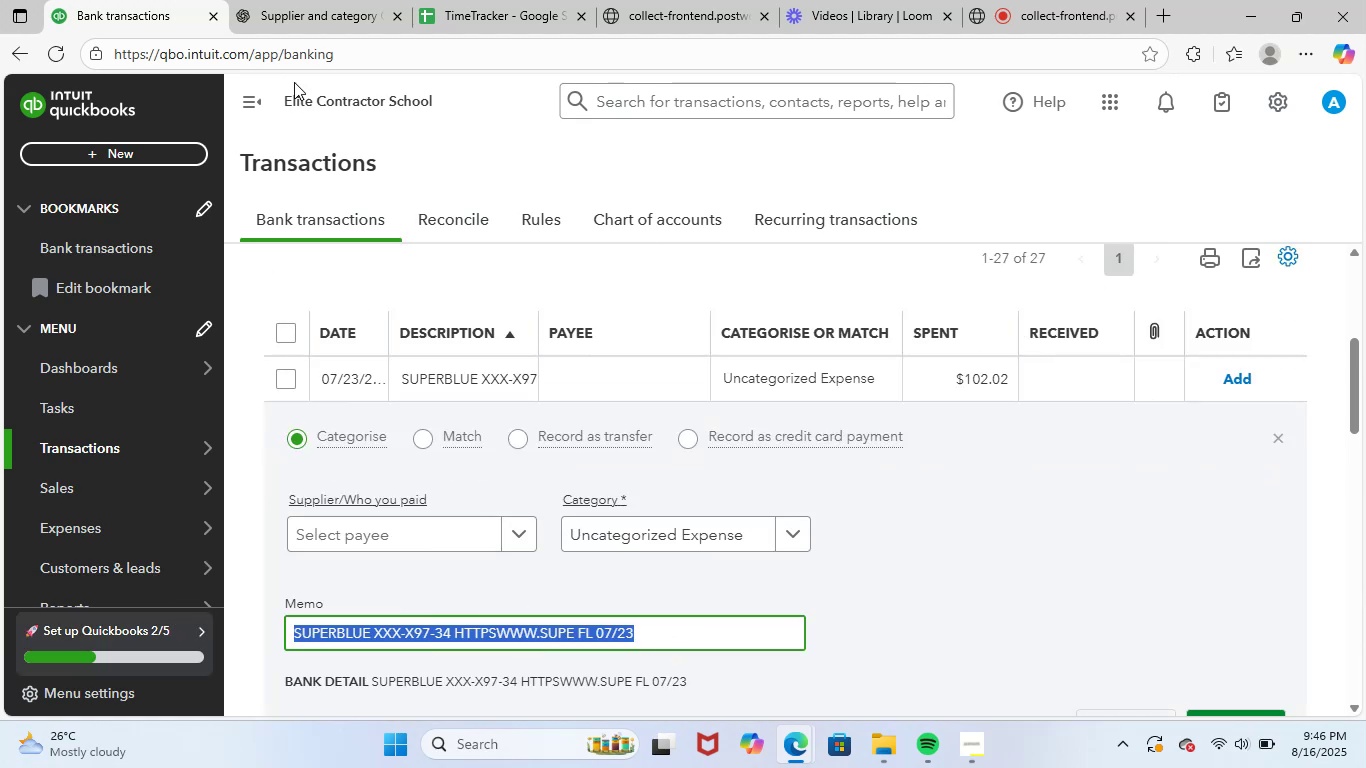 
left_click([291, 18])
 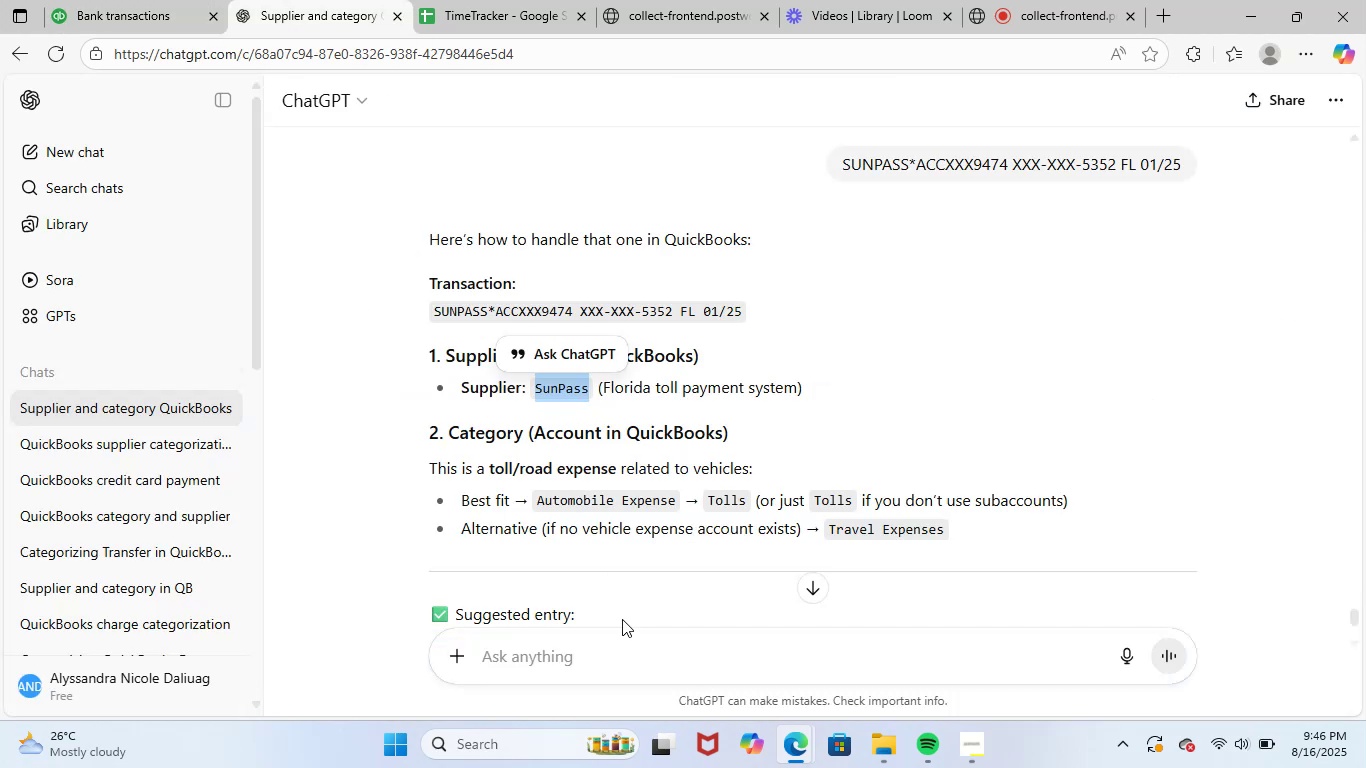 
left_click([654, 670])
 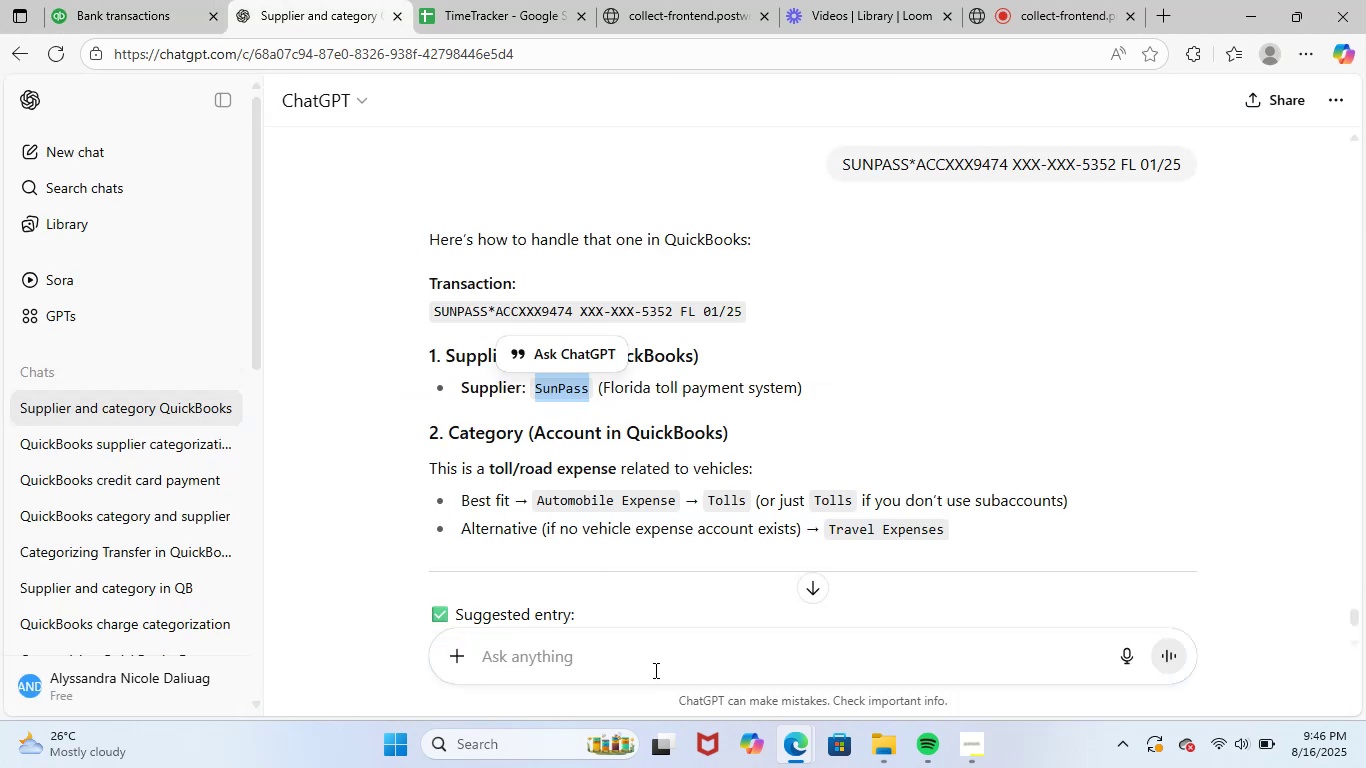 
key(Control+V)
 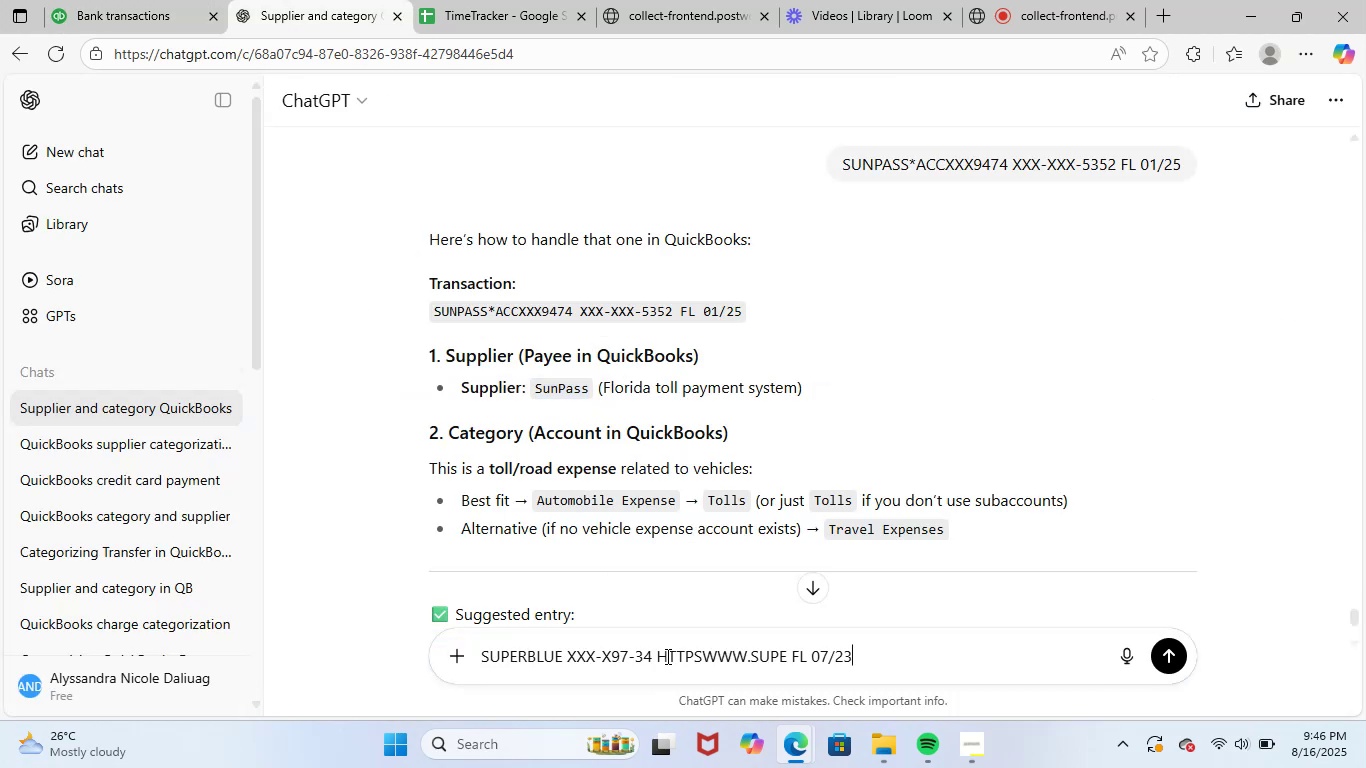 
key(NumpadEnter)
 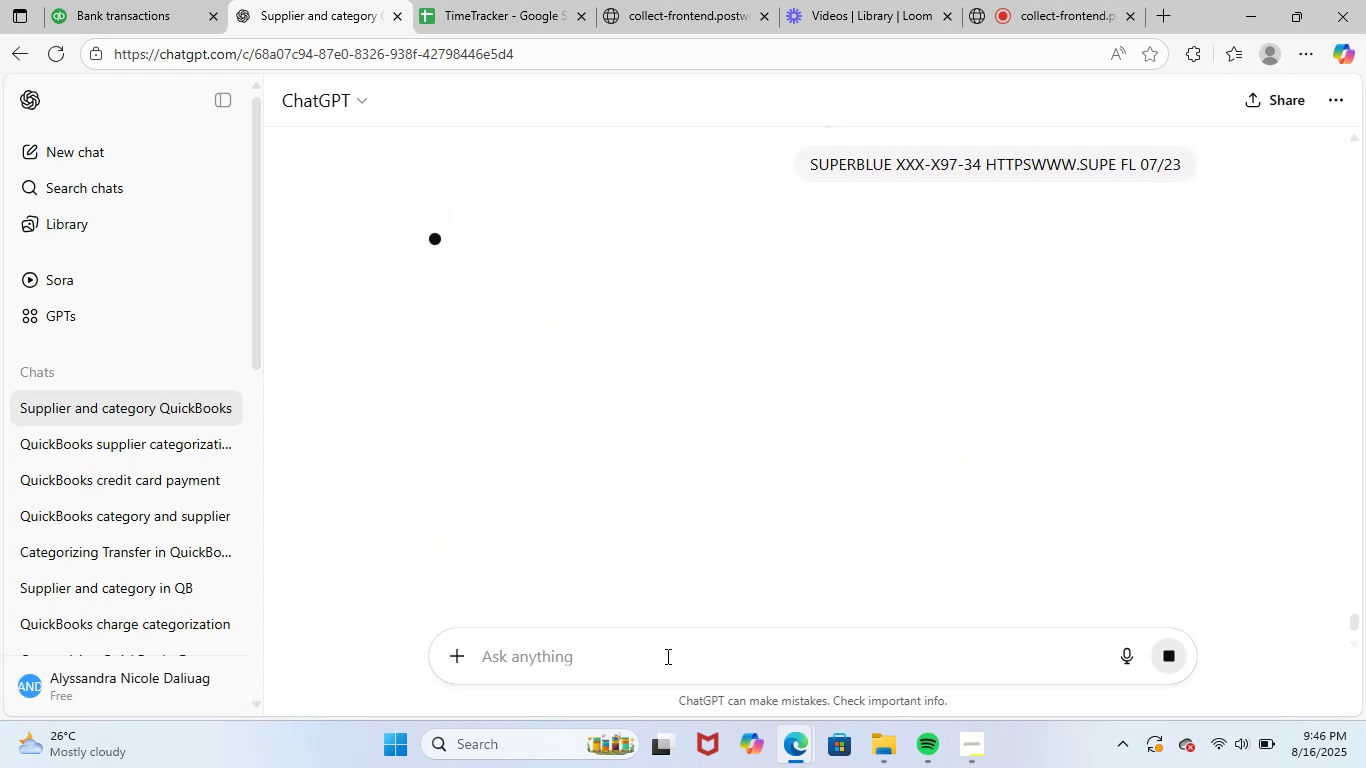 
wait(8.53)
 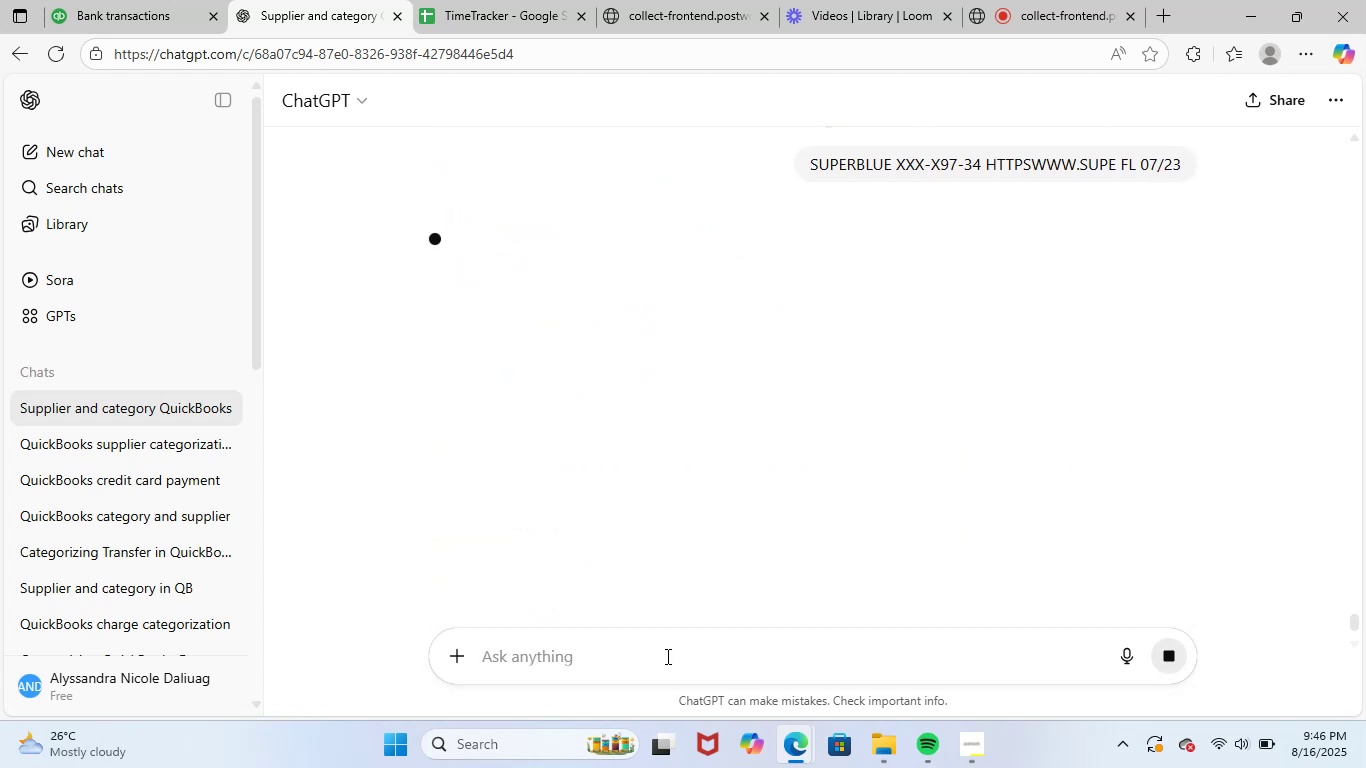 
left_click_drag(start_coordinate=[532, 394], to_coordinate=[659, 390])
 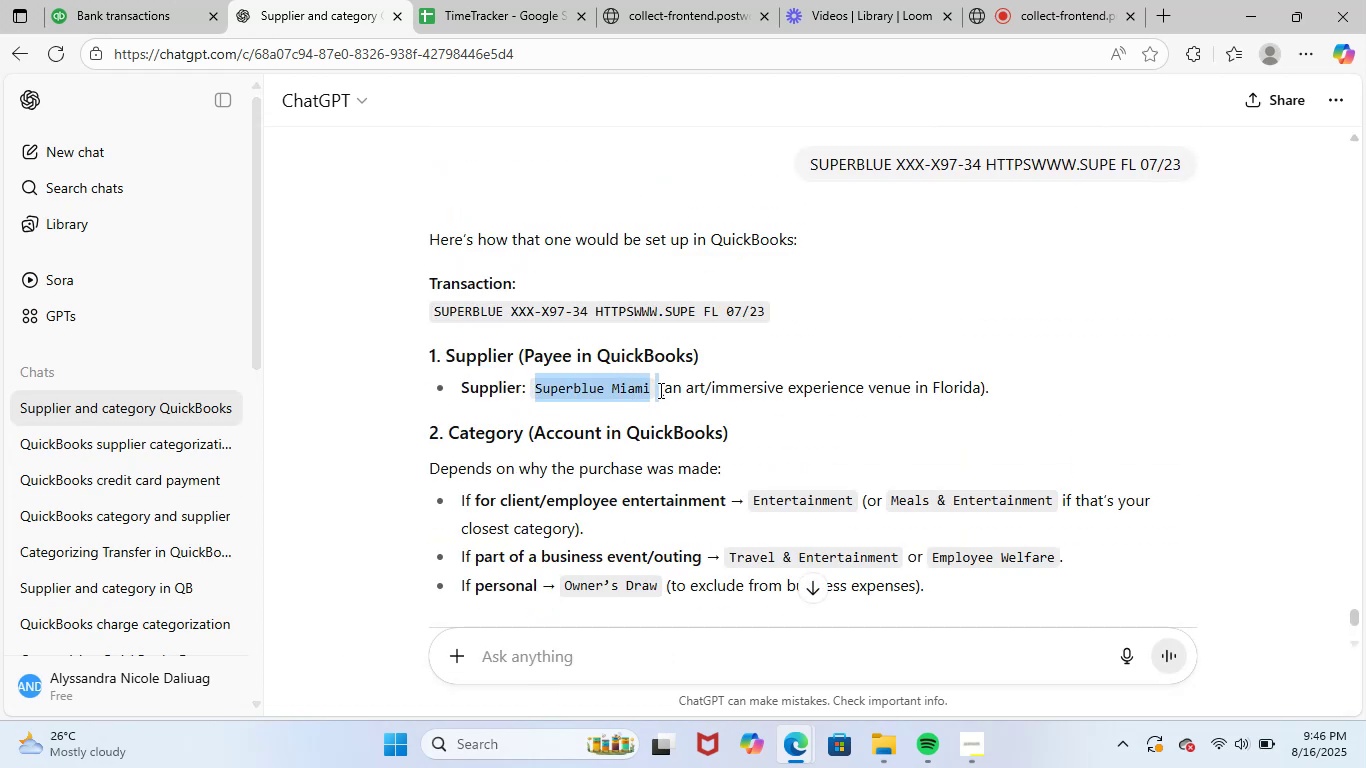 
key(Control+ControlLeft)
 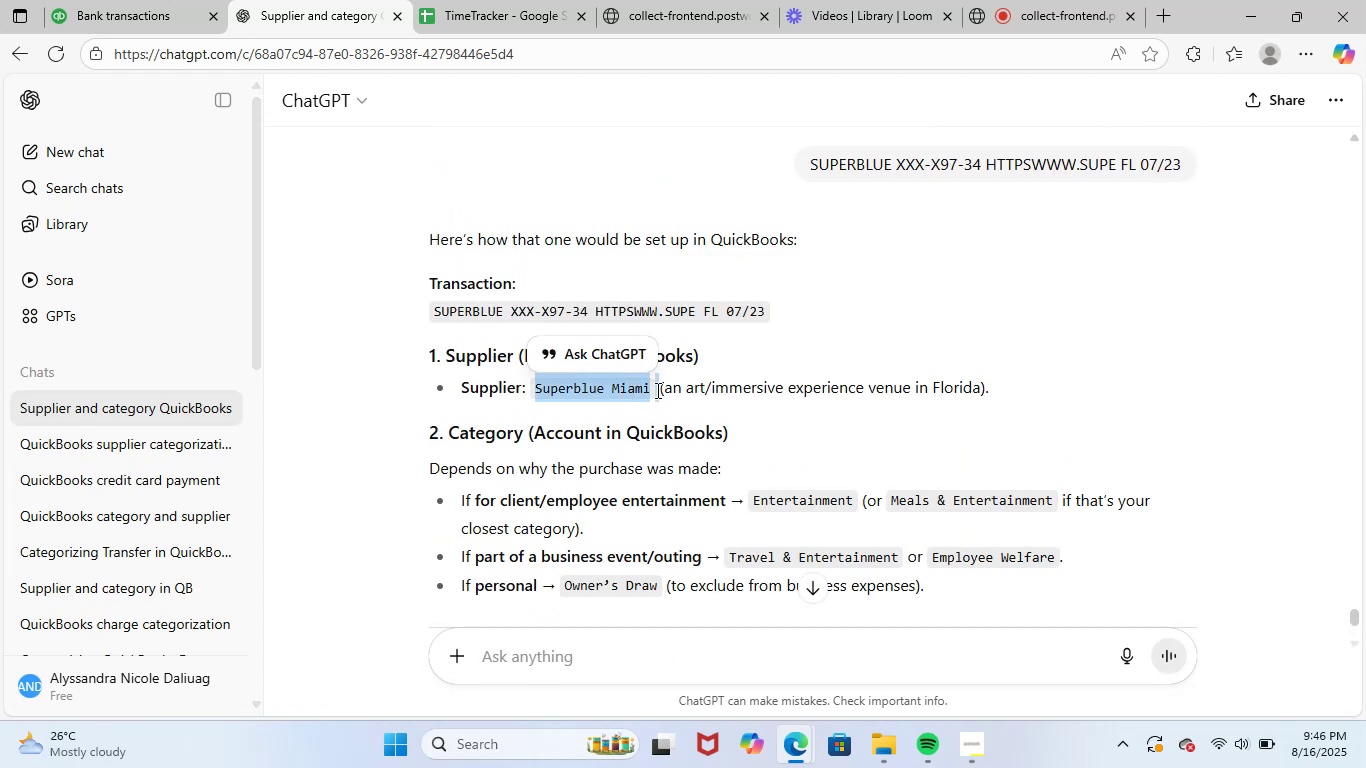 
left_click([626, 411])
 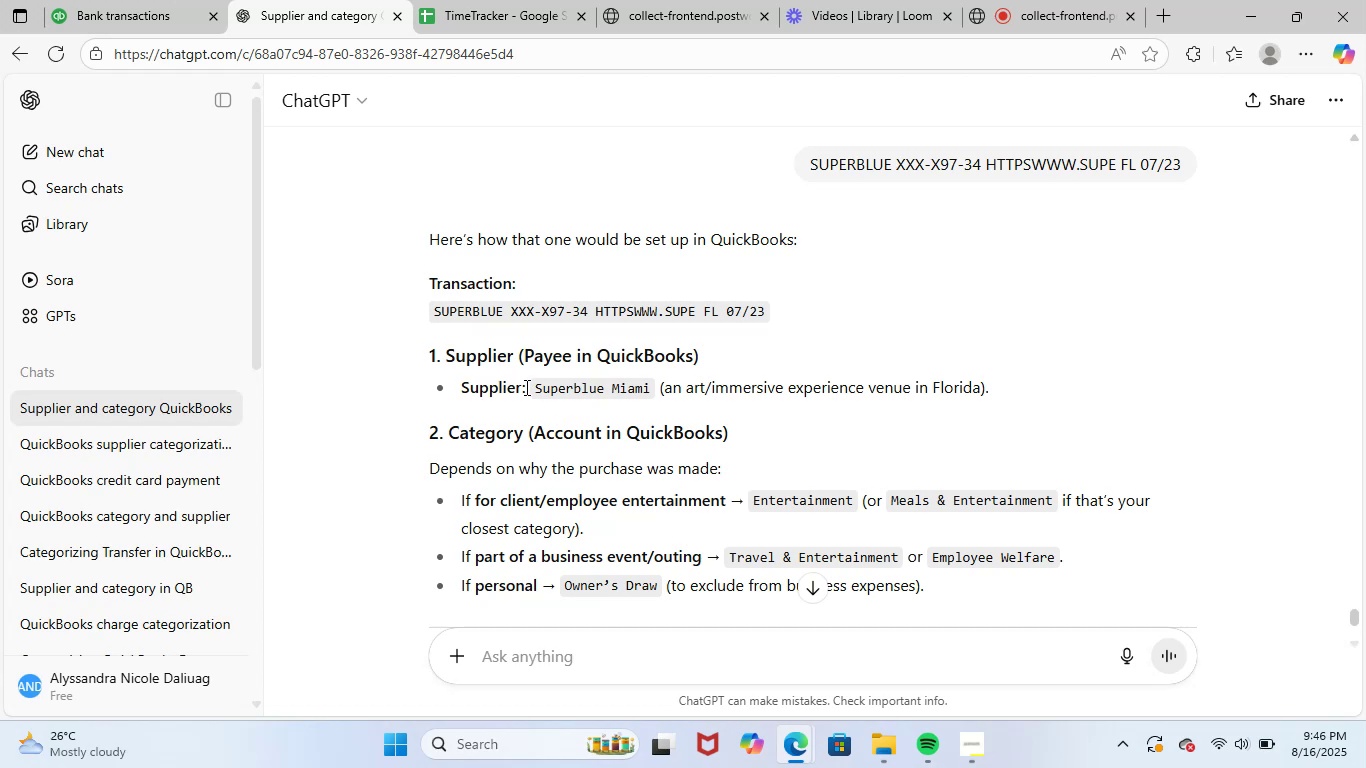 
left_click([525, 387])
 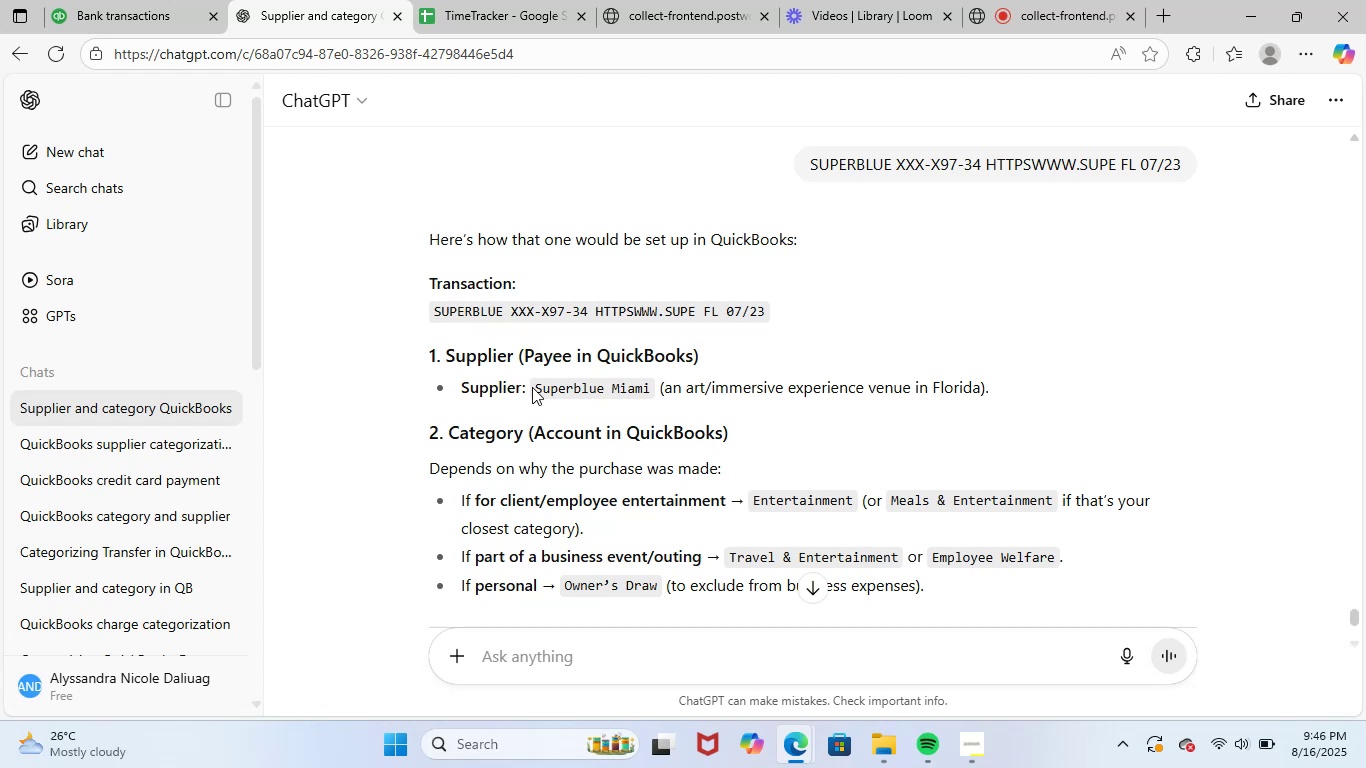 
left_click_drag(start_coordinate=[533, 387], to_coordinate=[652, 398])
 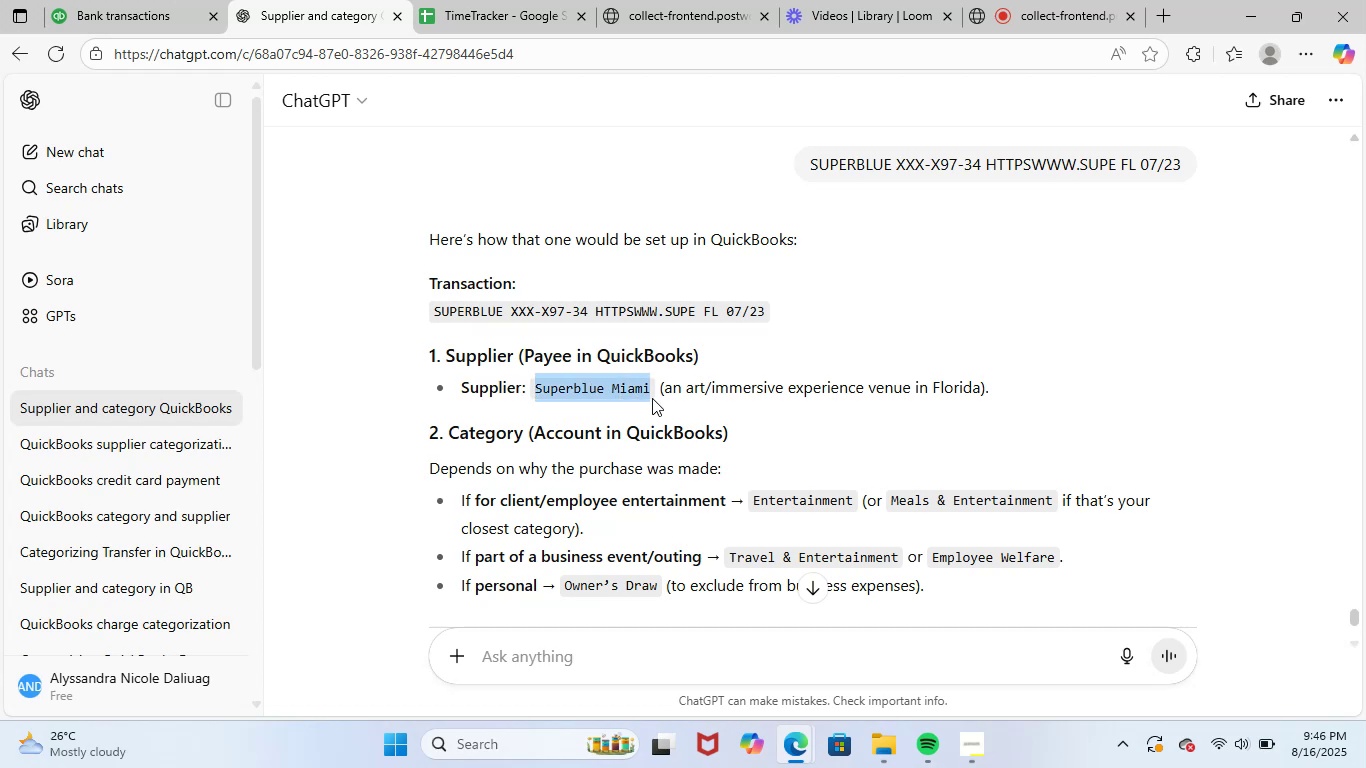 
key(Control+ControlLeft)
 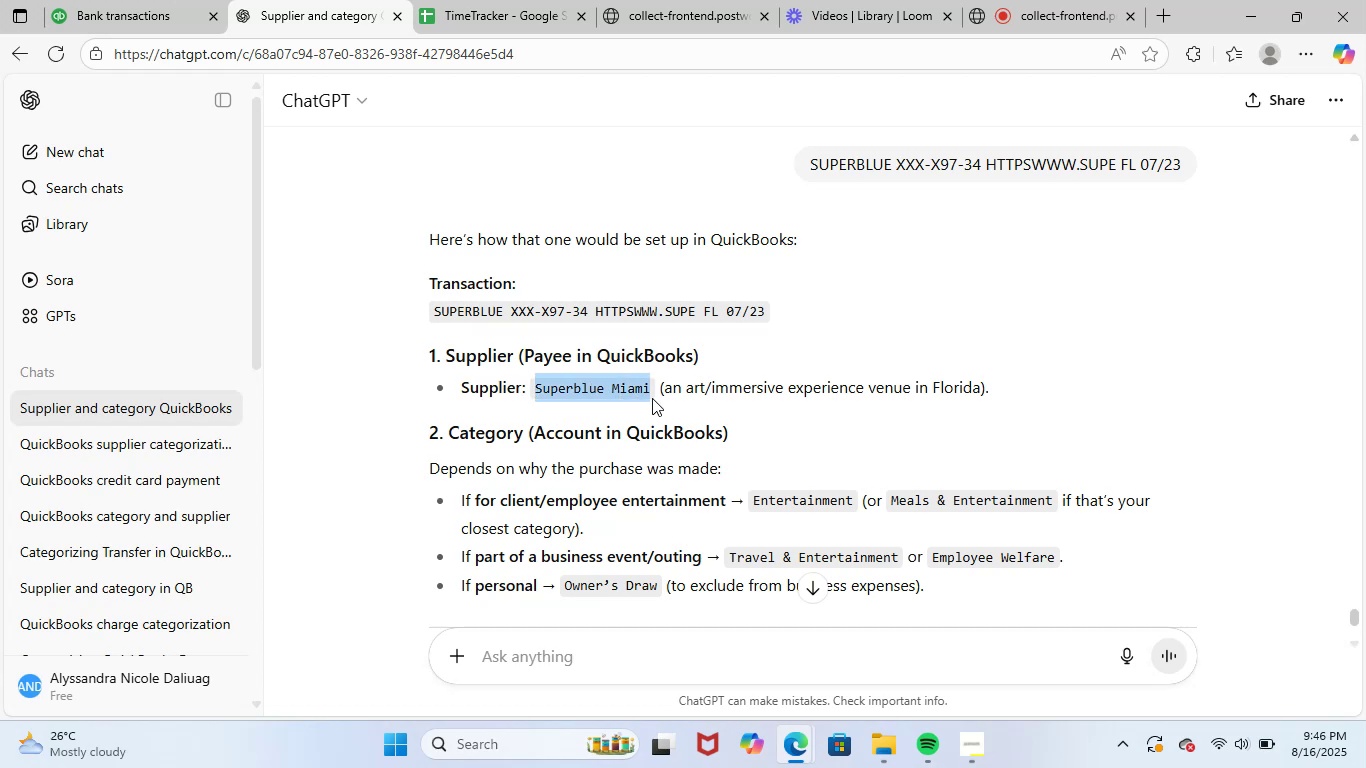 
key(Control+C)
 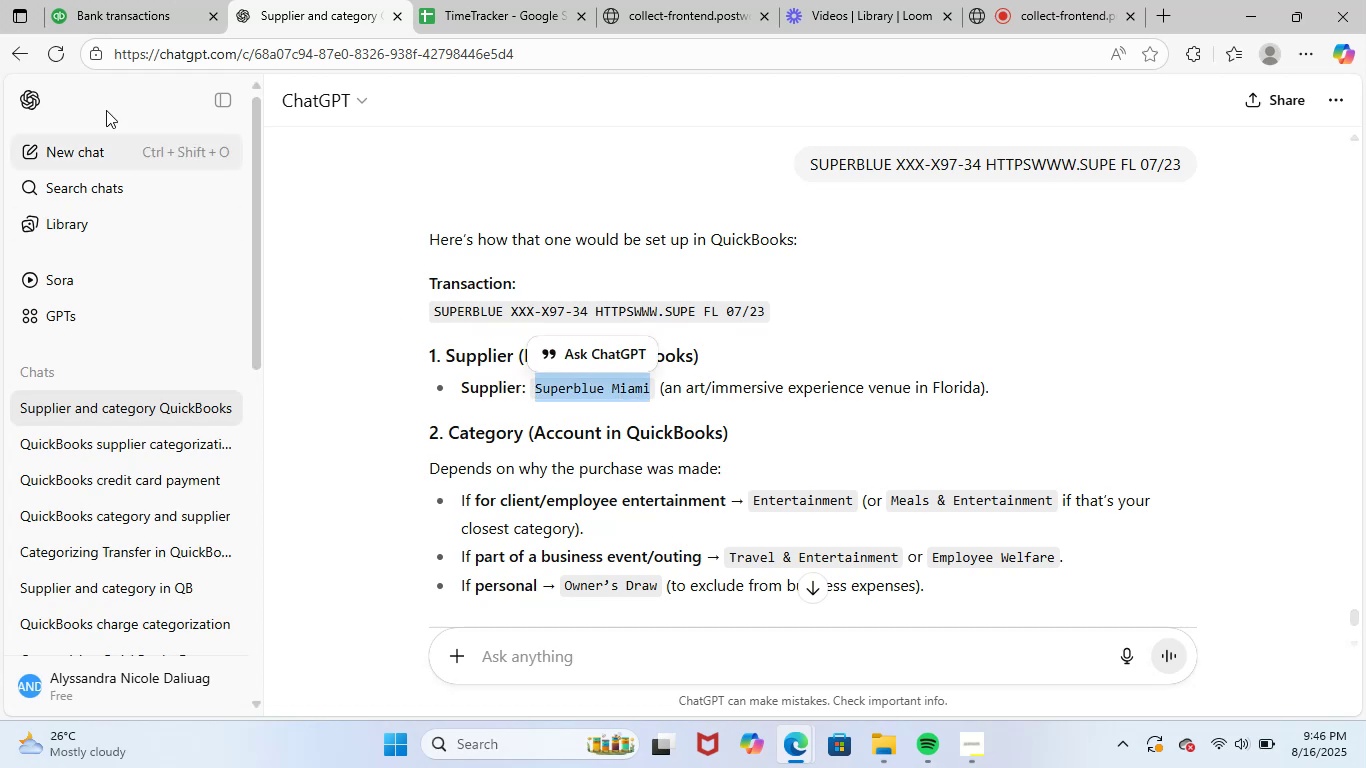 
left_click_drag(start_coordinate=[121, 0], to_coordinate=[128, 0])
 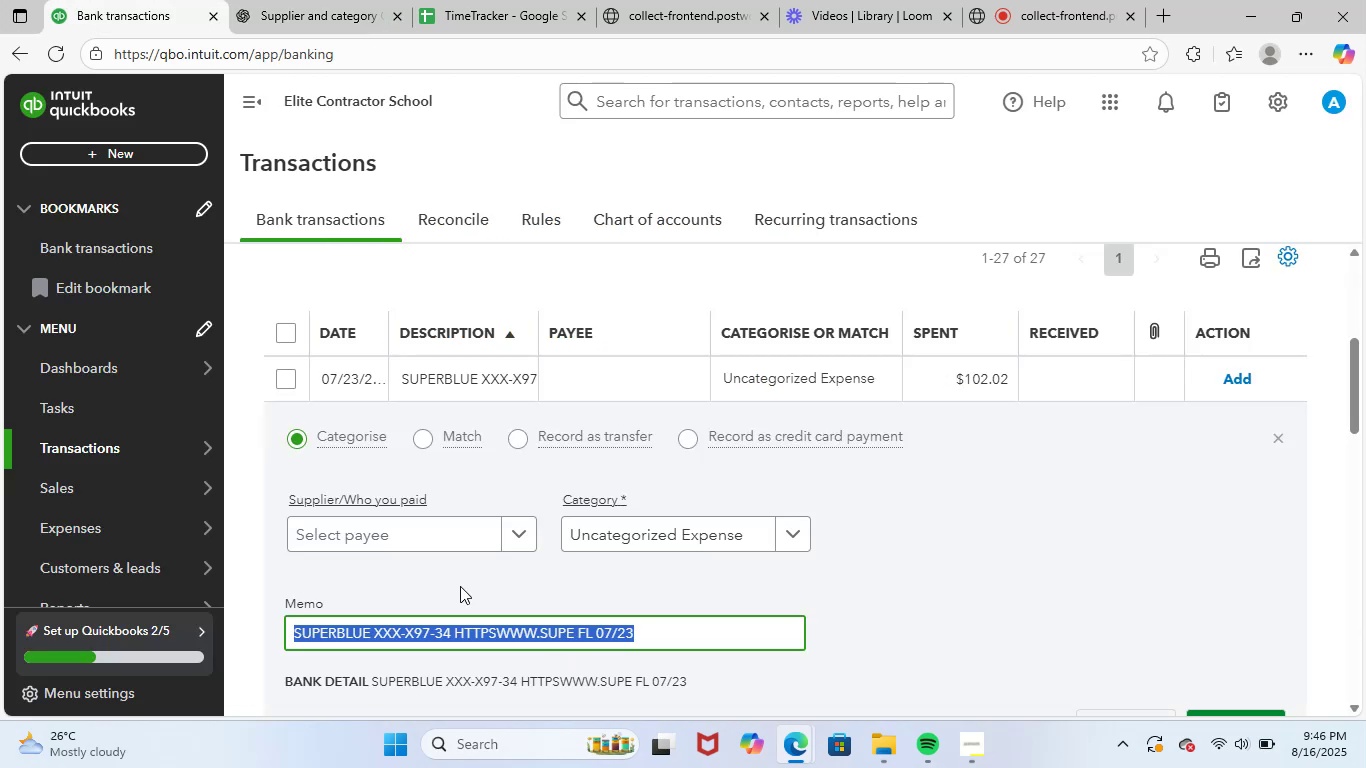 
left_click([437, 532])
 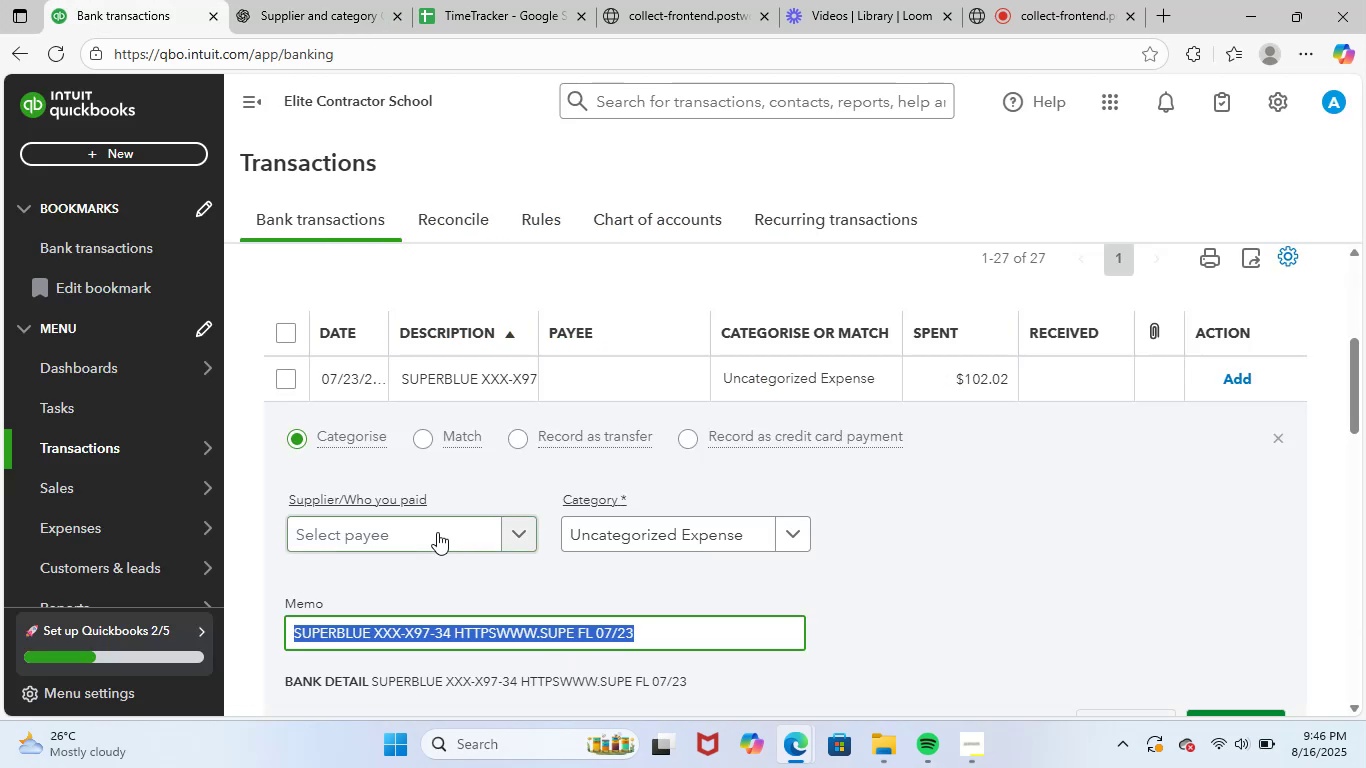 
key(Control+ControlLeft)
 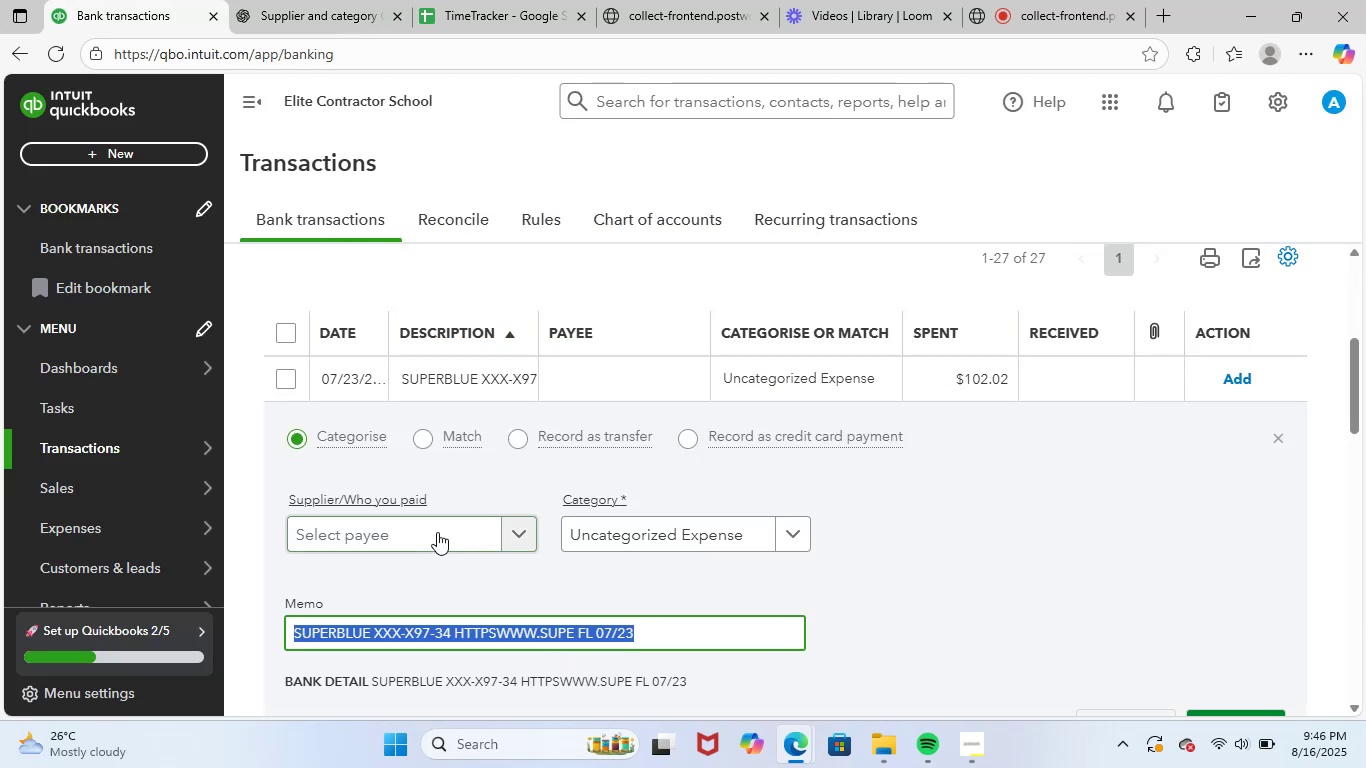 
key(Control+V)
 